 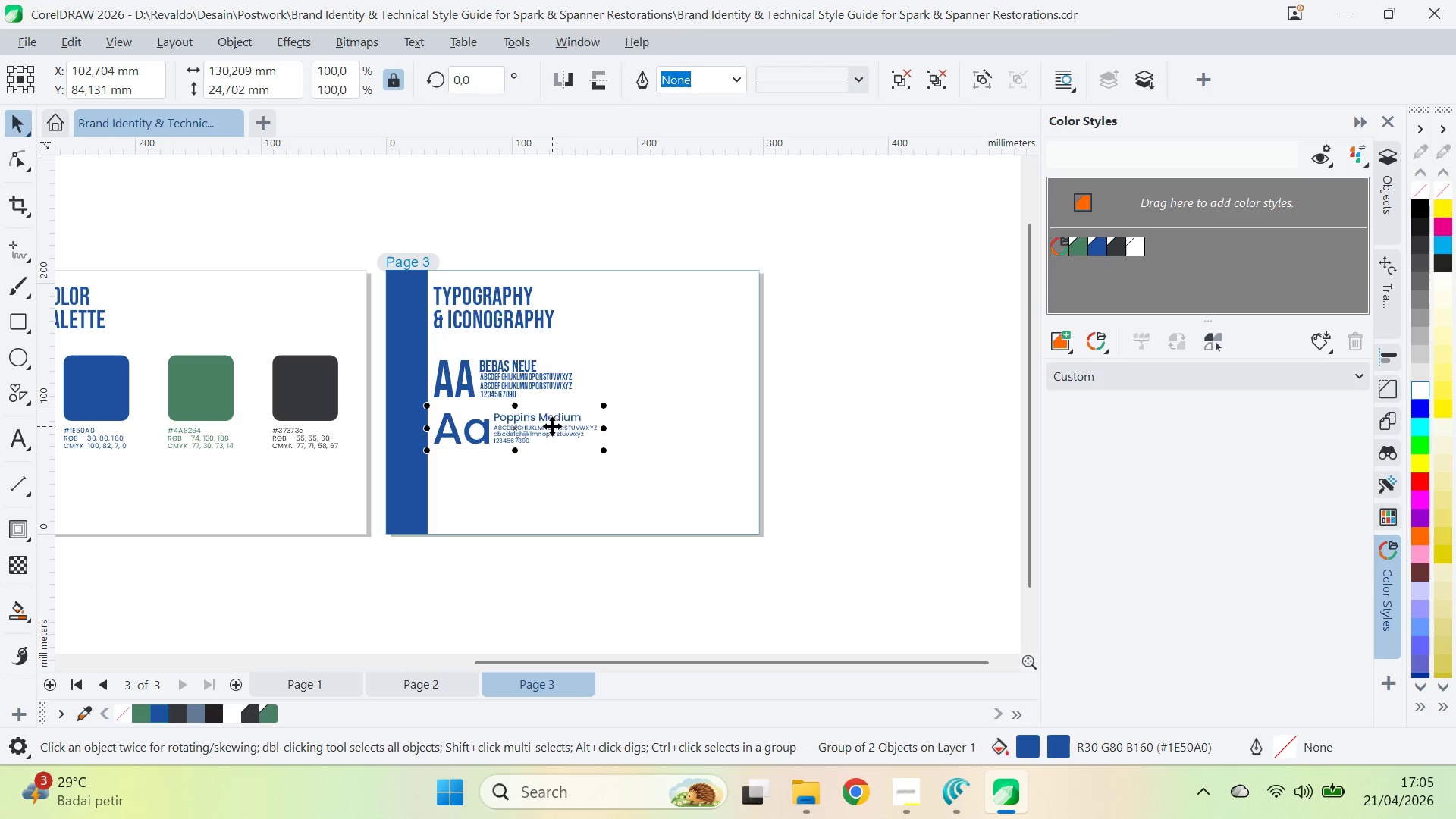 
hold_key(key=ShiftLeft, duration=0.55)
 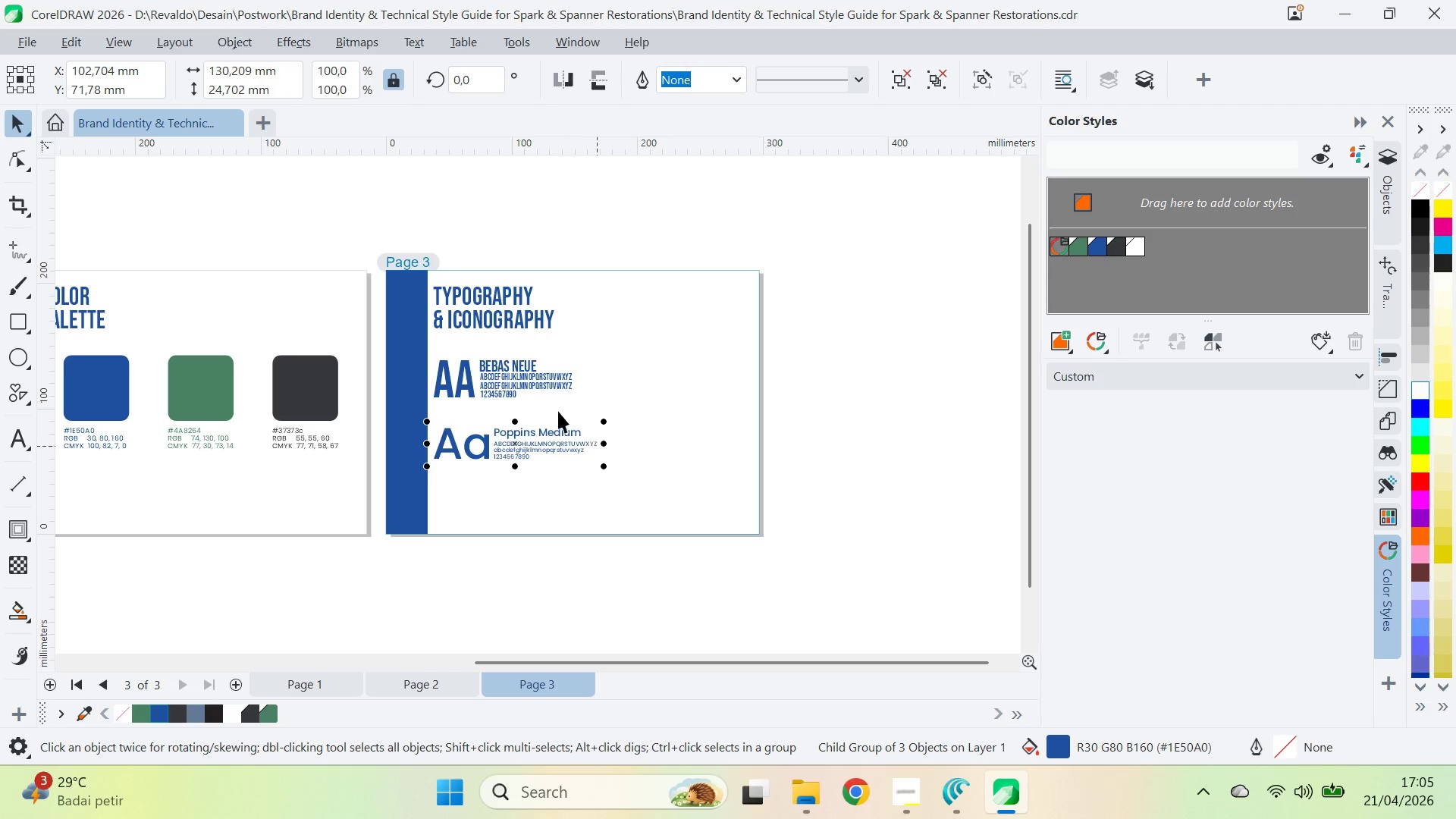 
hold_key(key=ShiftLeft, duration=0.47)
left_click([544, 379])
 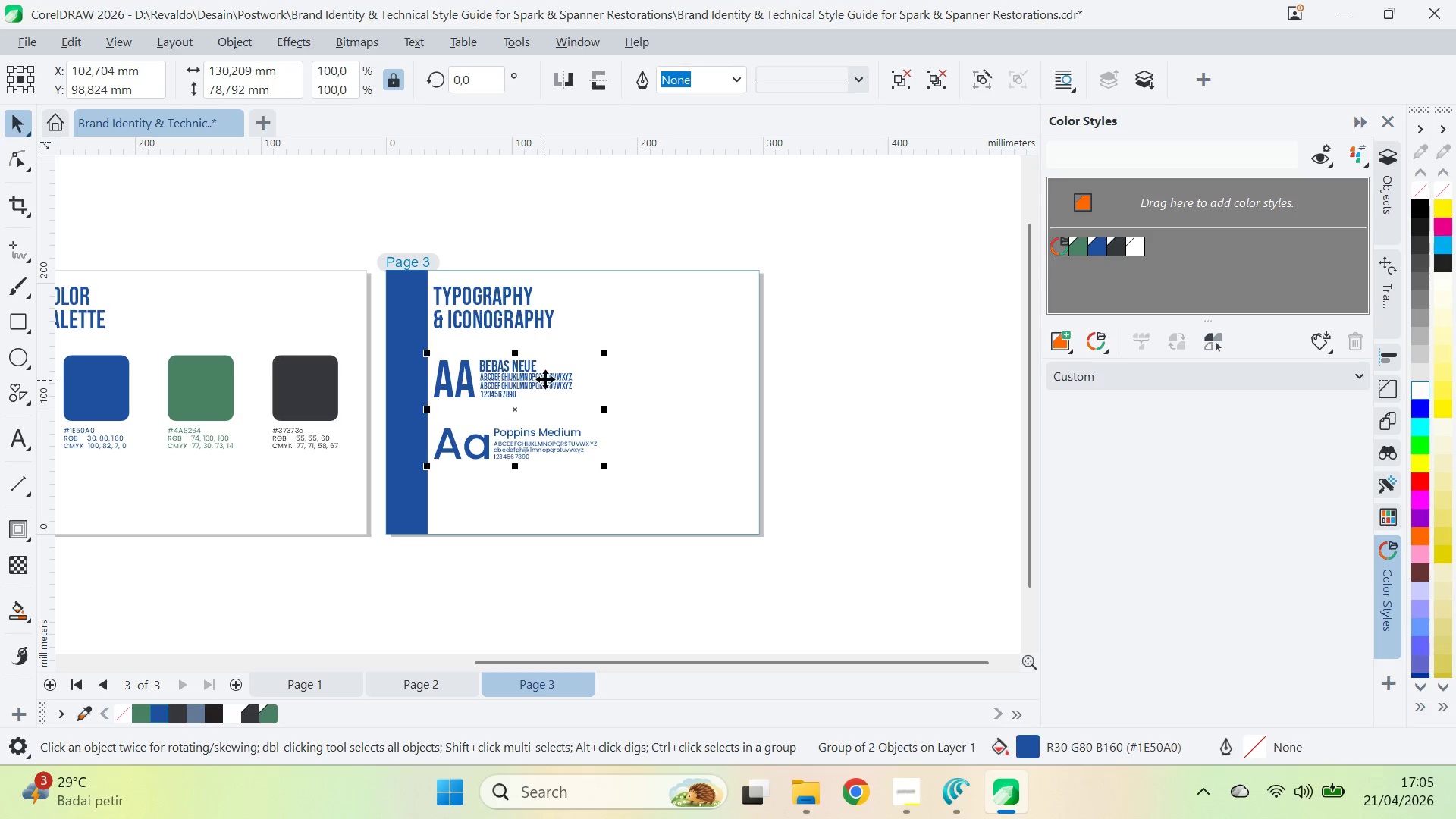 
key(Control+Z)
 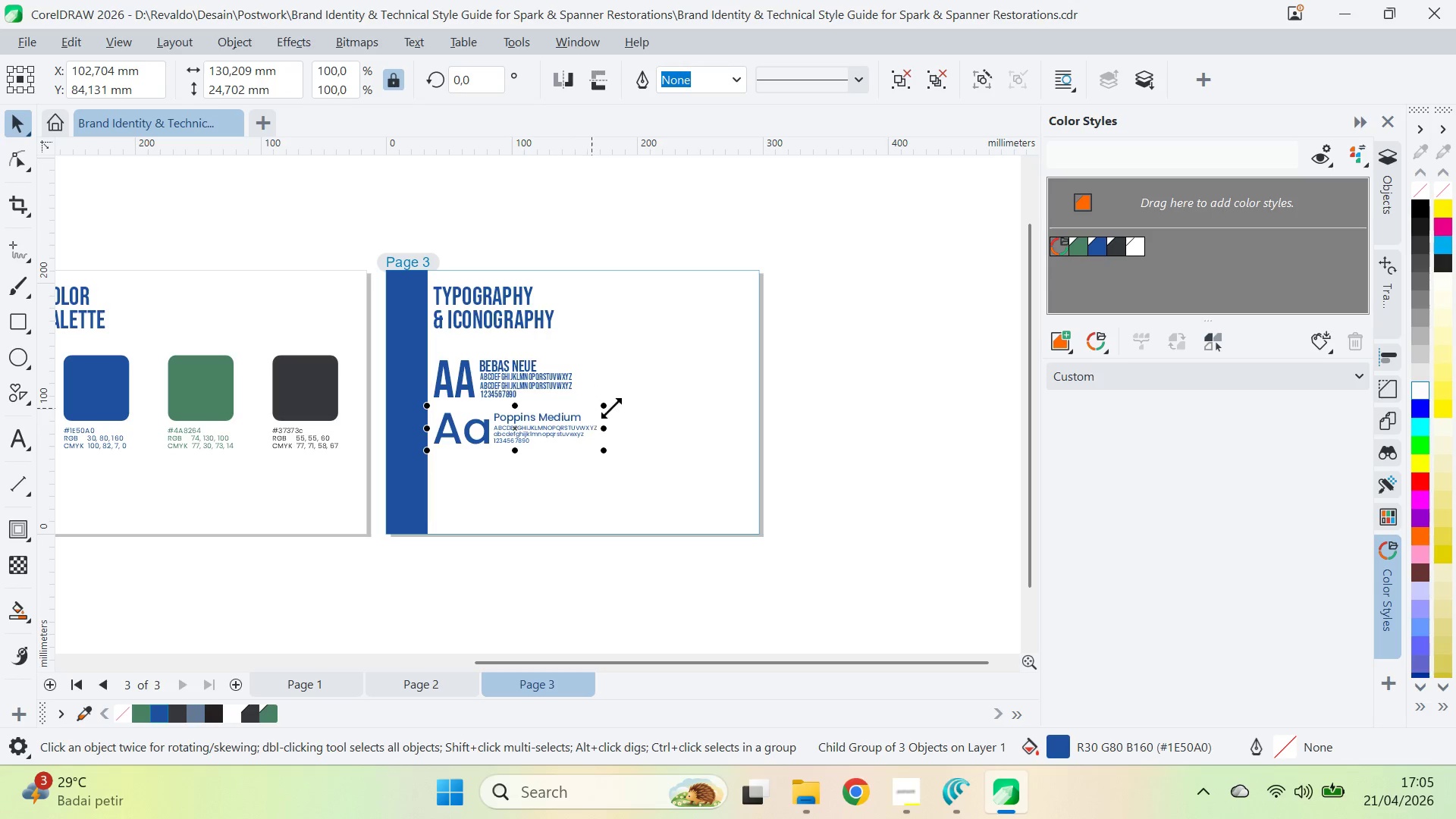 
key(Q)
 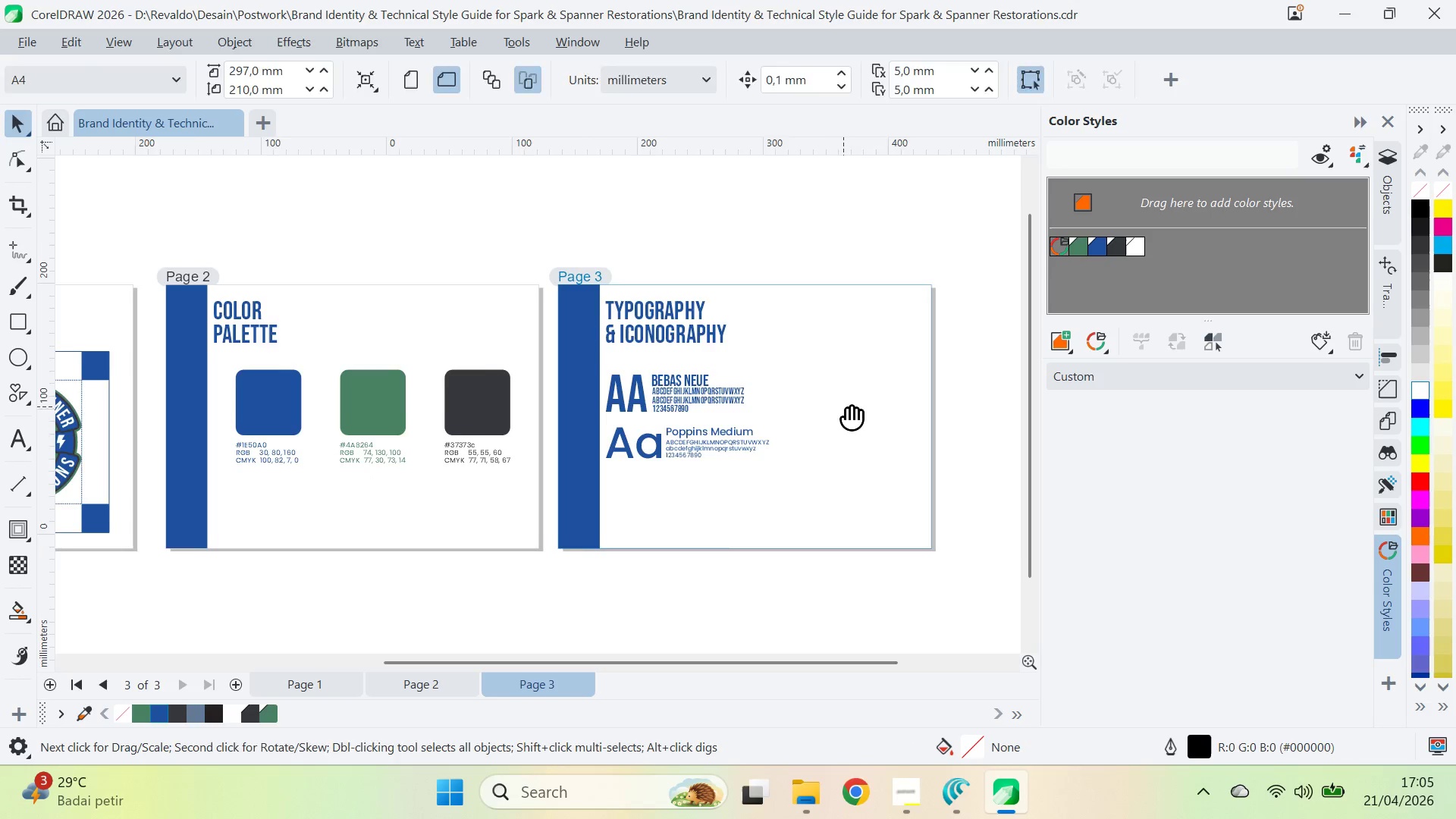 
left_click_drag(start_coordinate=[846, 409], to_coordinate=[625, 385])
 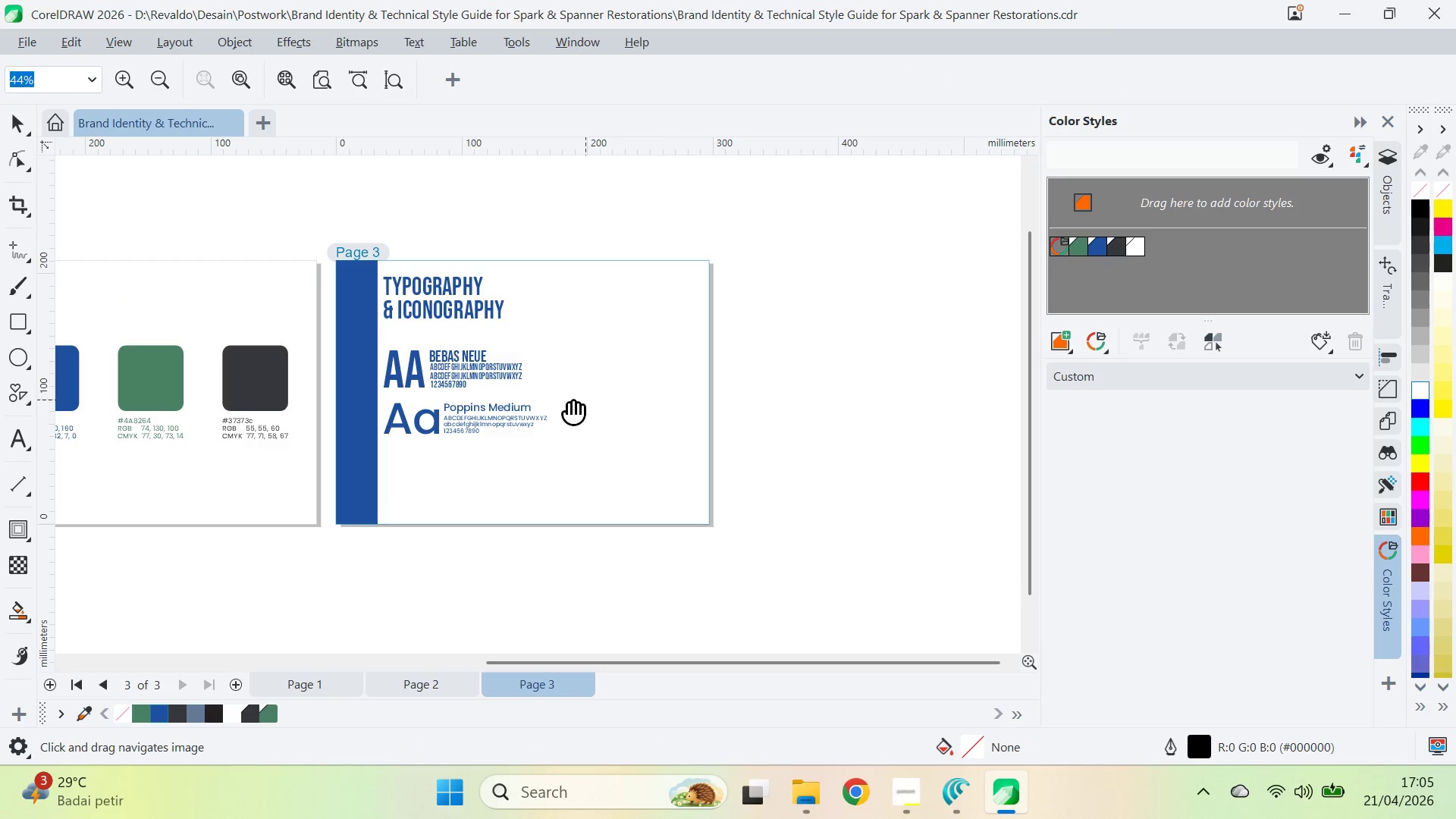 
key(Control+ControlLeft)
 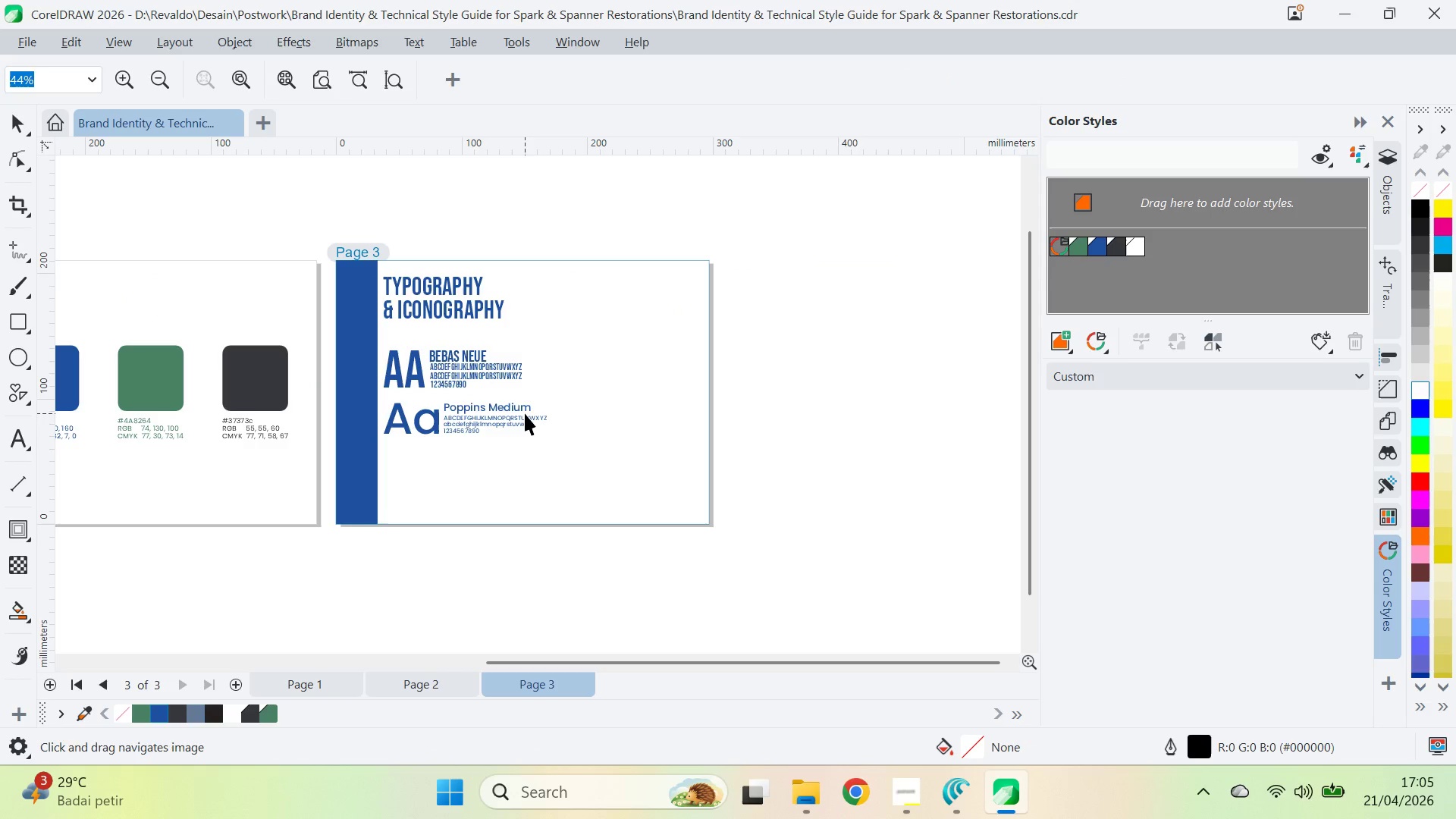 
key(V)
 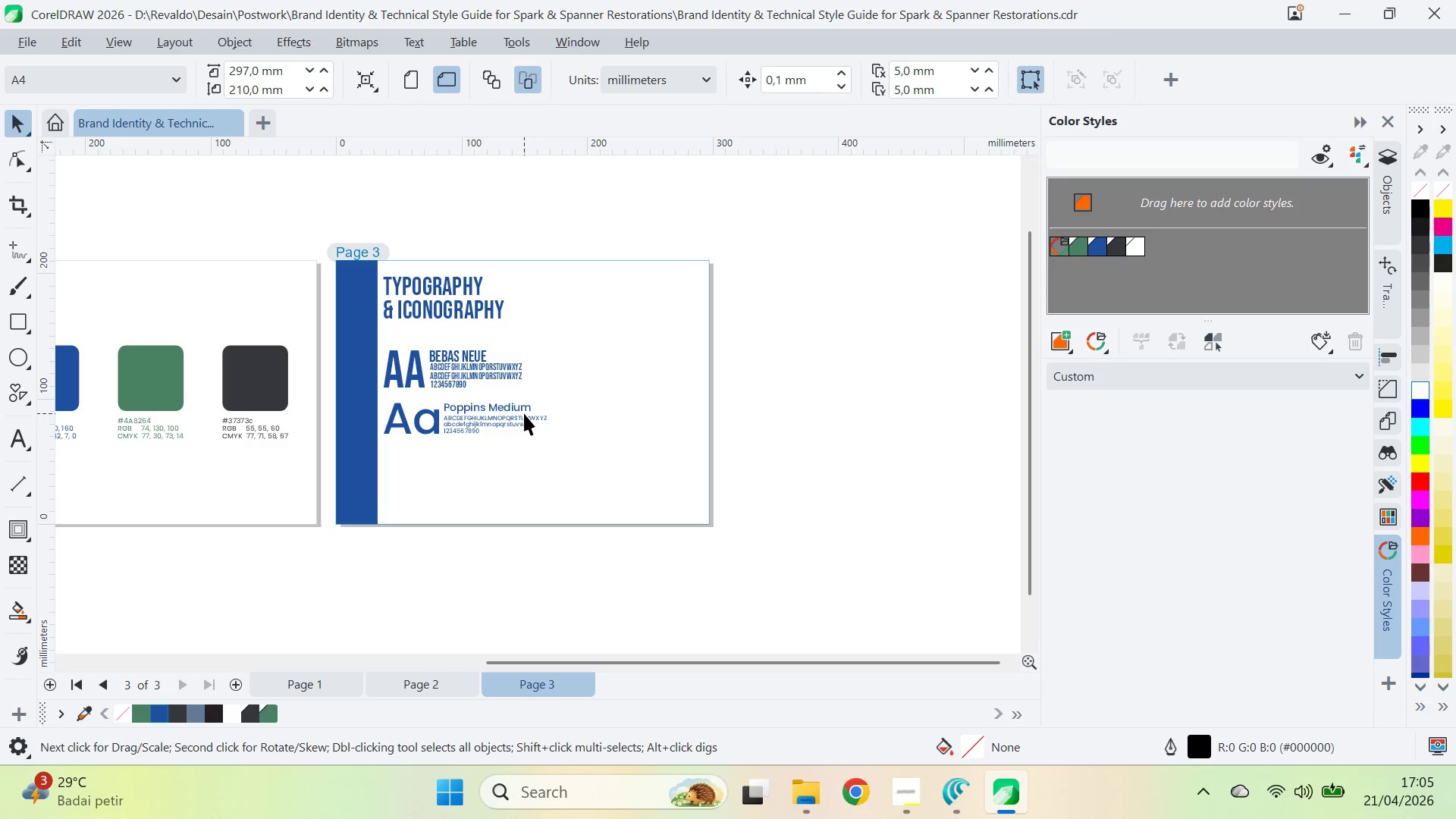 
left_click([524, 413])
 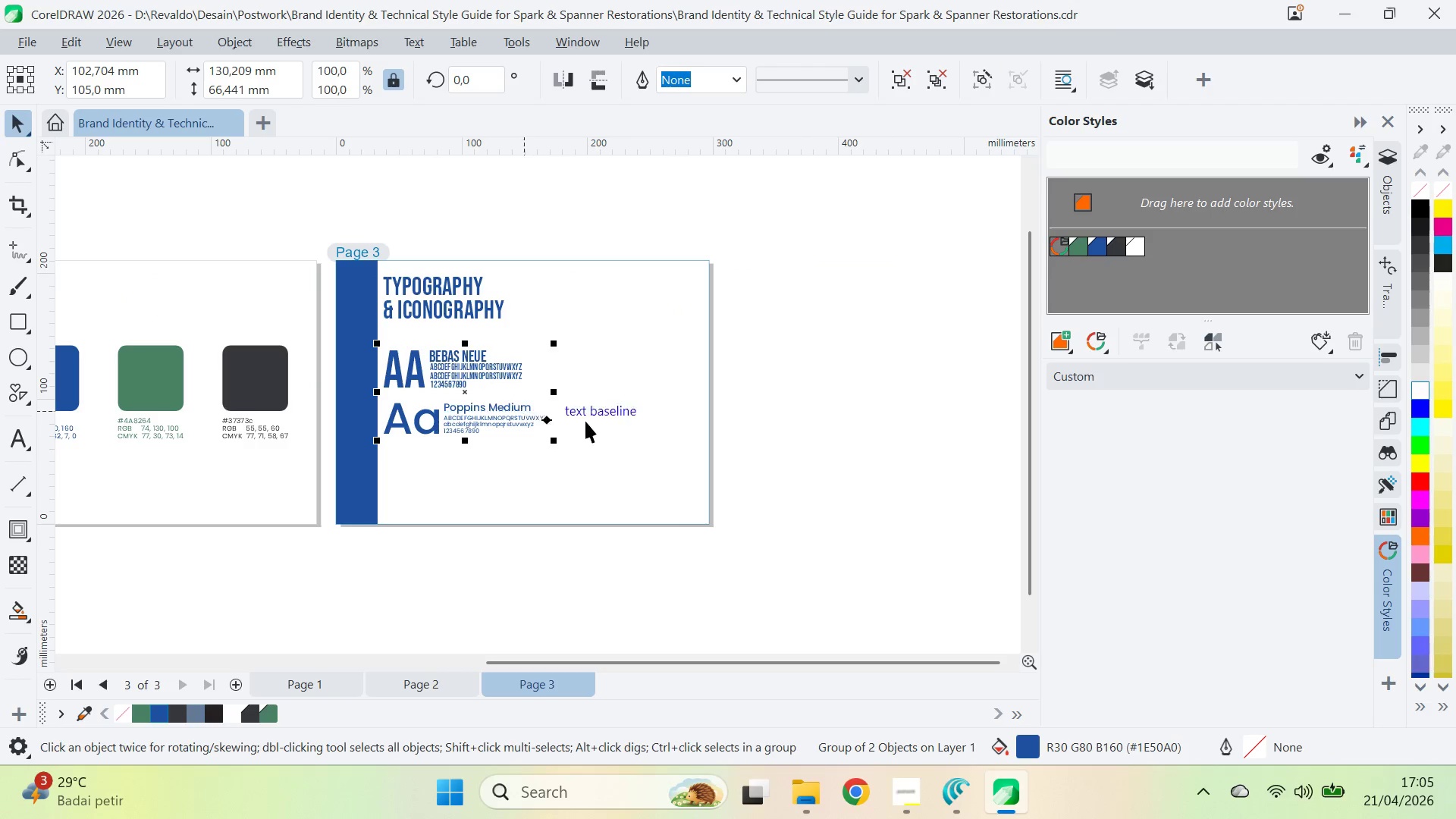 
key(Control+U)
 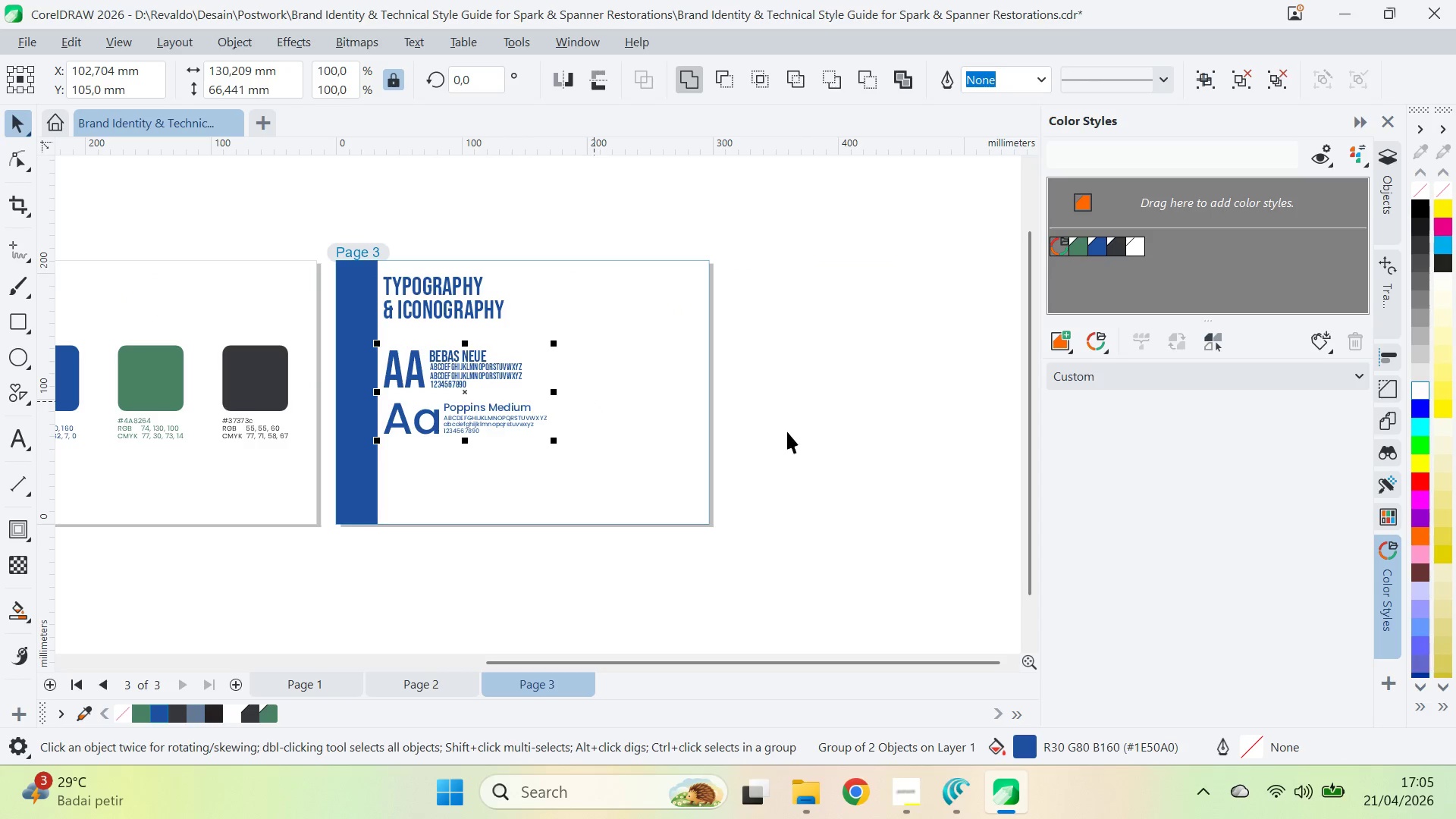 
left_click_drag(start_coordinate=[794, 431], to_coordinate=[785, 428])
 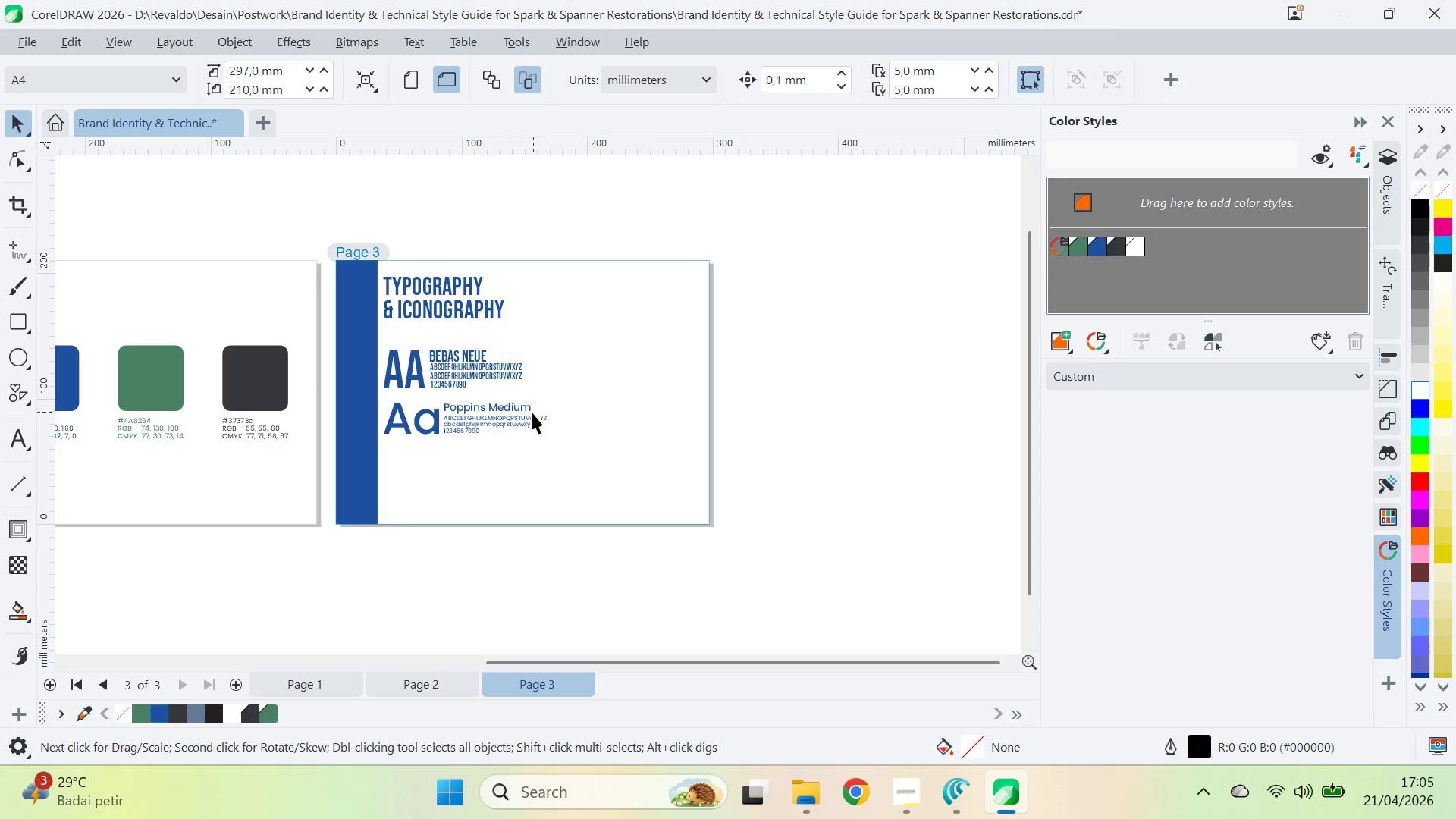 
left_click_drag(start_coordinate=[519, 416], to_coordinate=[664, 374])
 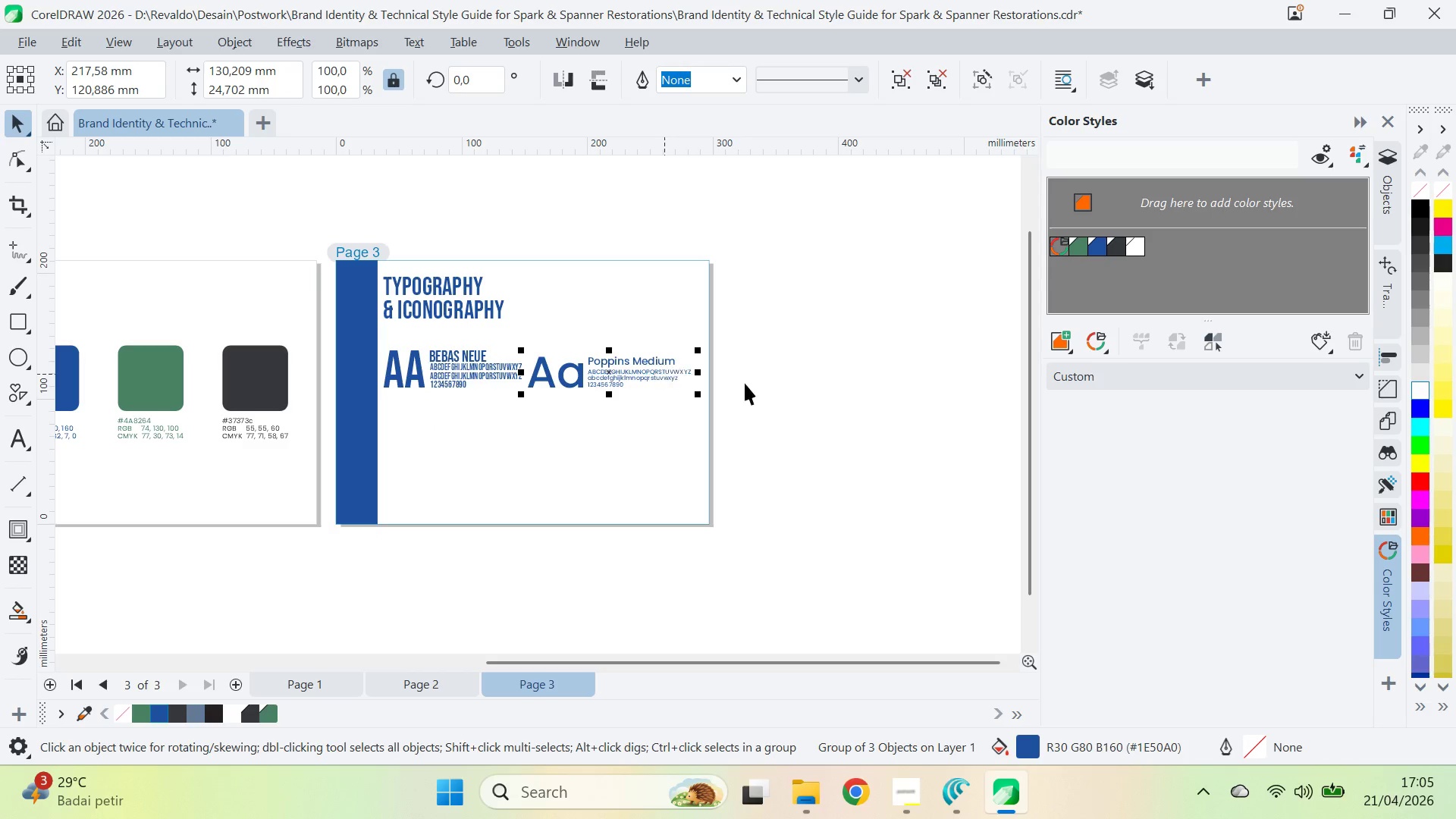 
left_click([769, 388])
 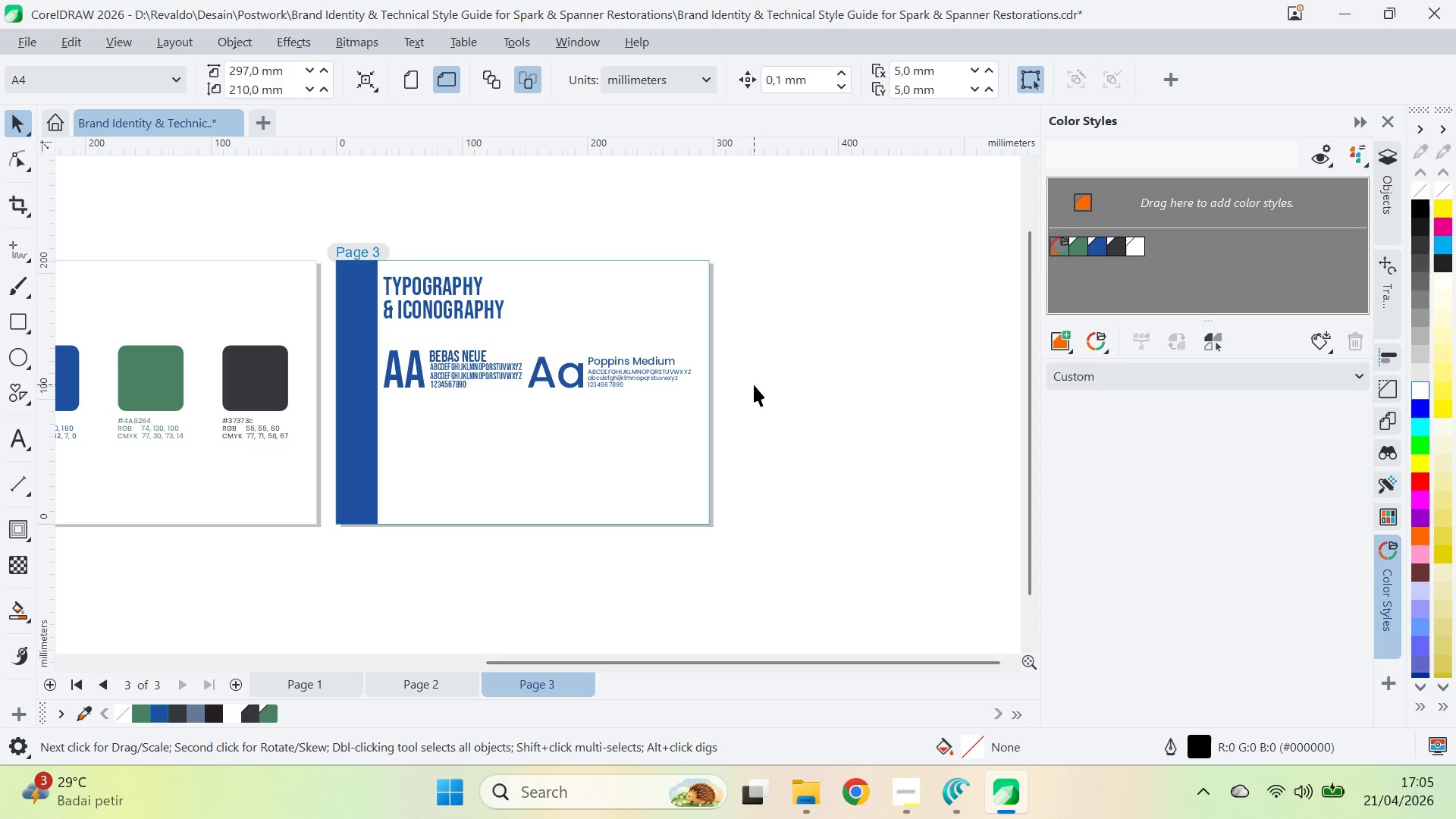 
key(Control+Z)
 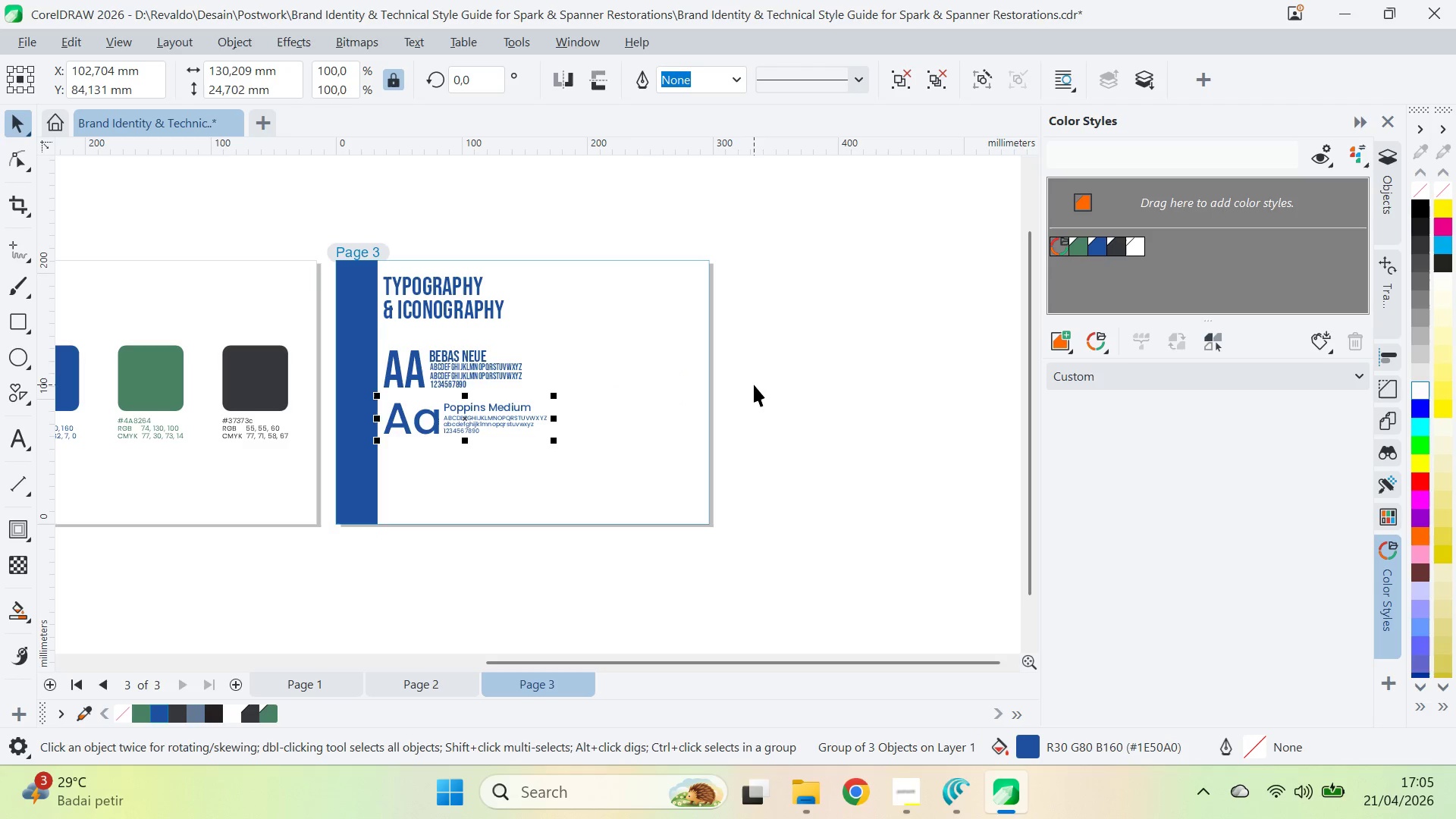 
key(Control+Z)
 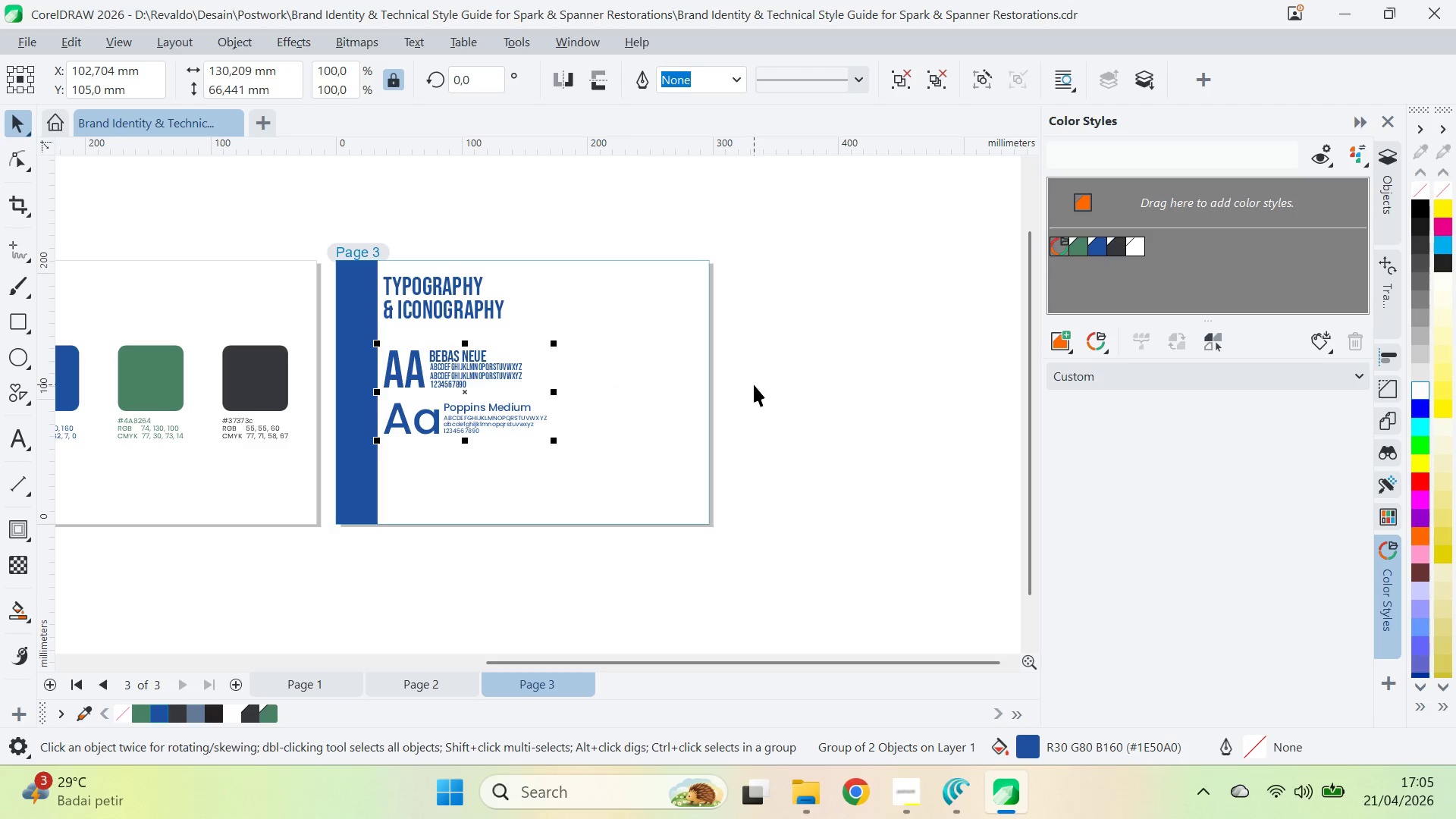 
left_click([754, 384])
 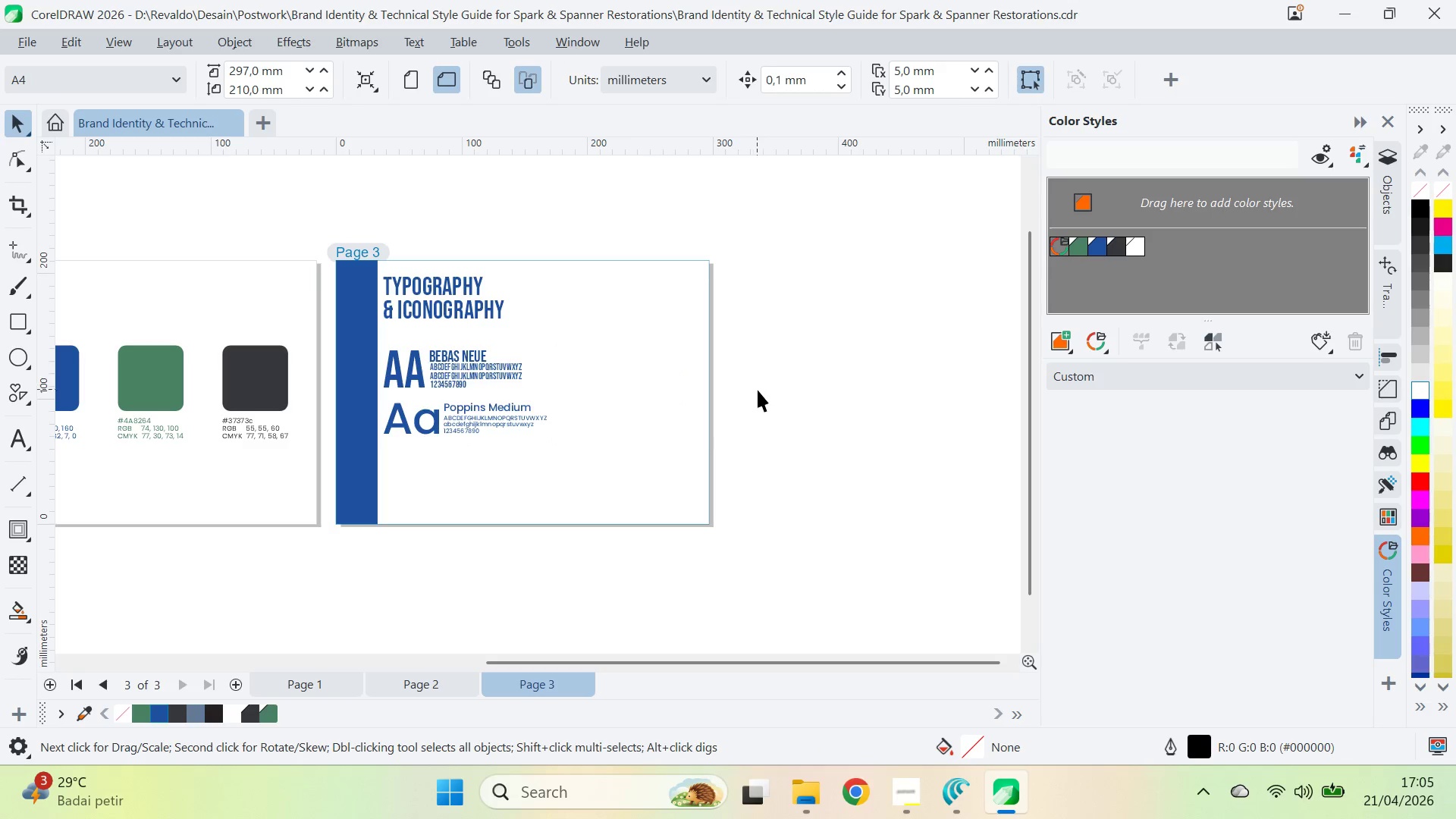 
type(qv)
 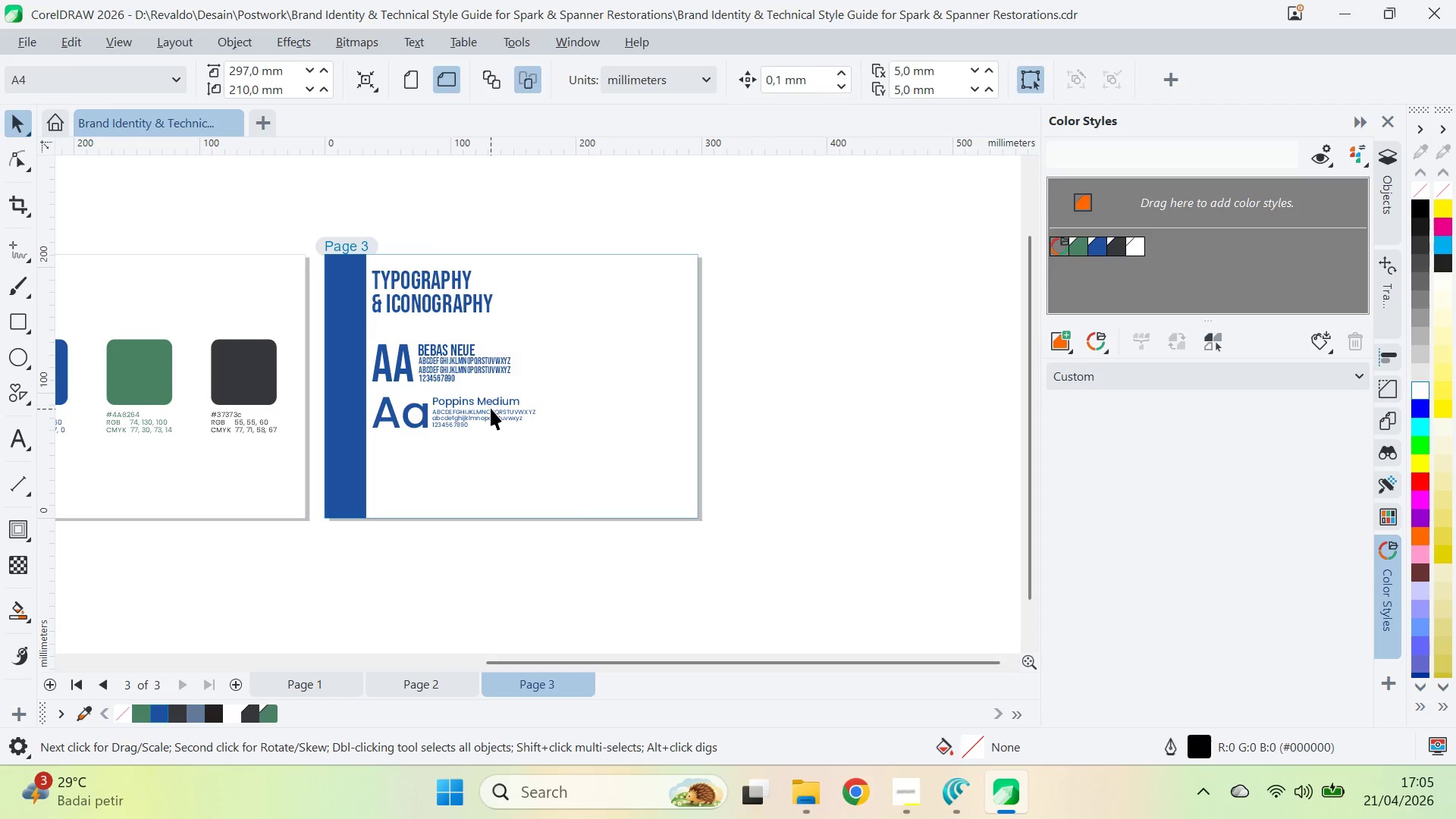 
left_click_drag(start_coordinate=[763, 396], to_coordinate=[752, 390])
 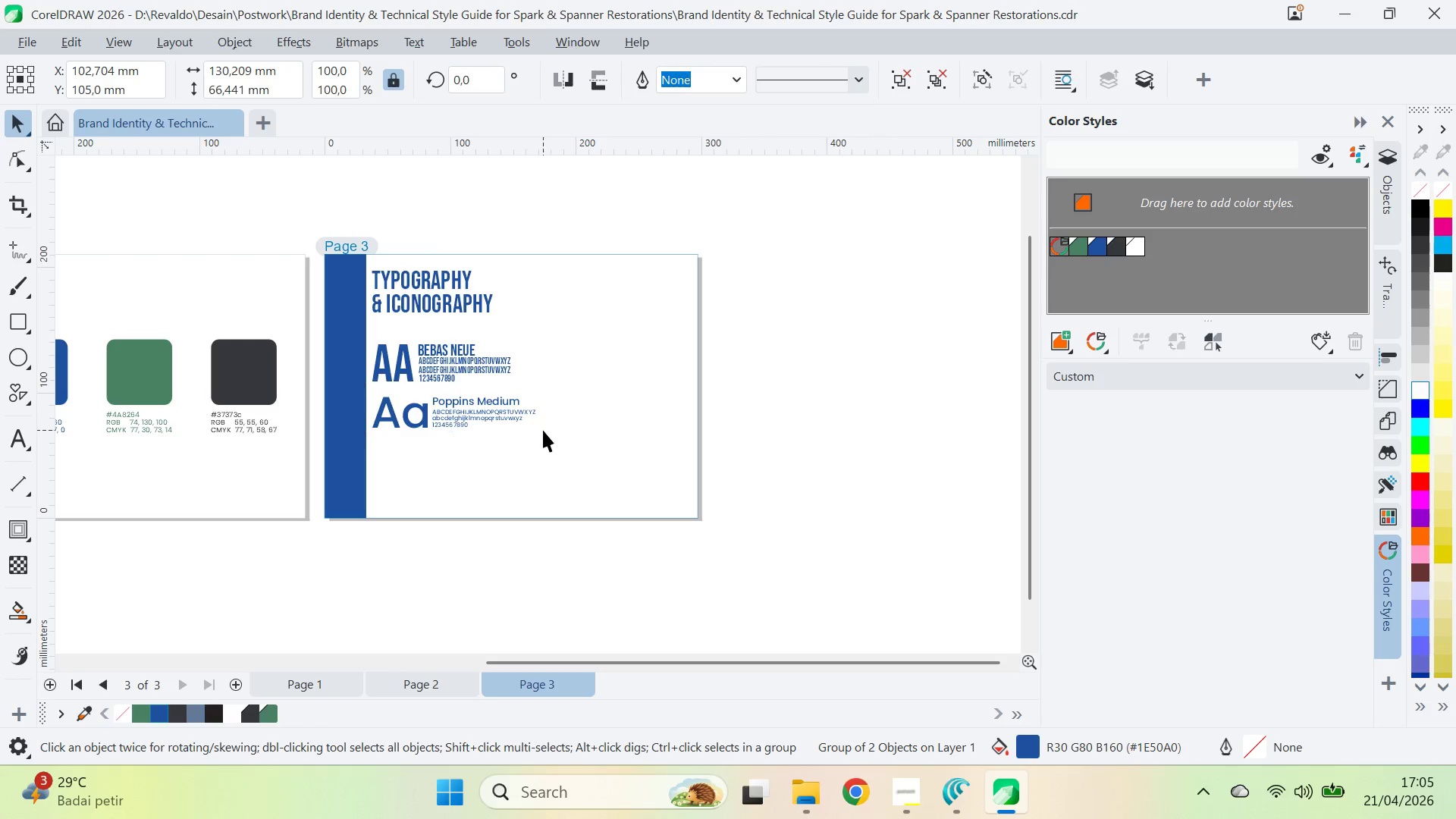 
left_click([516, 416])
 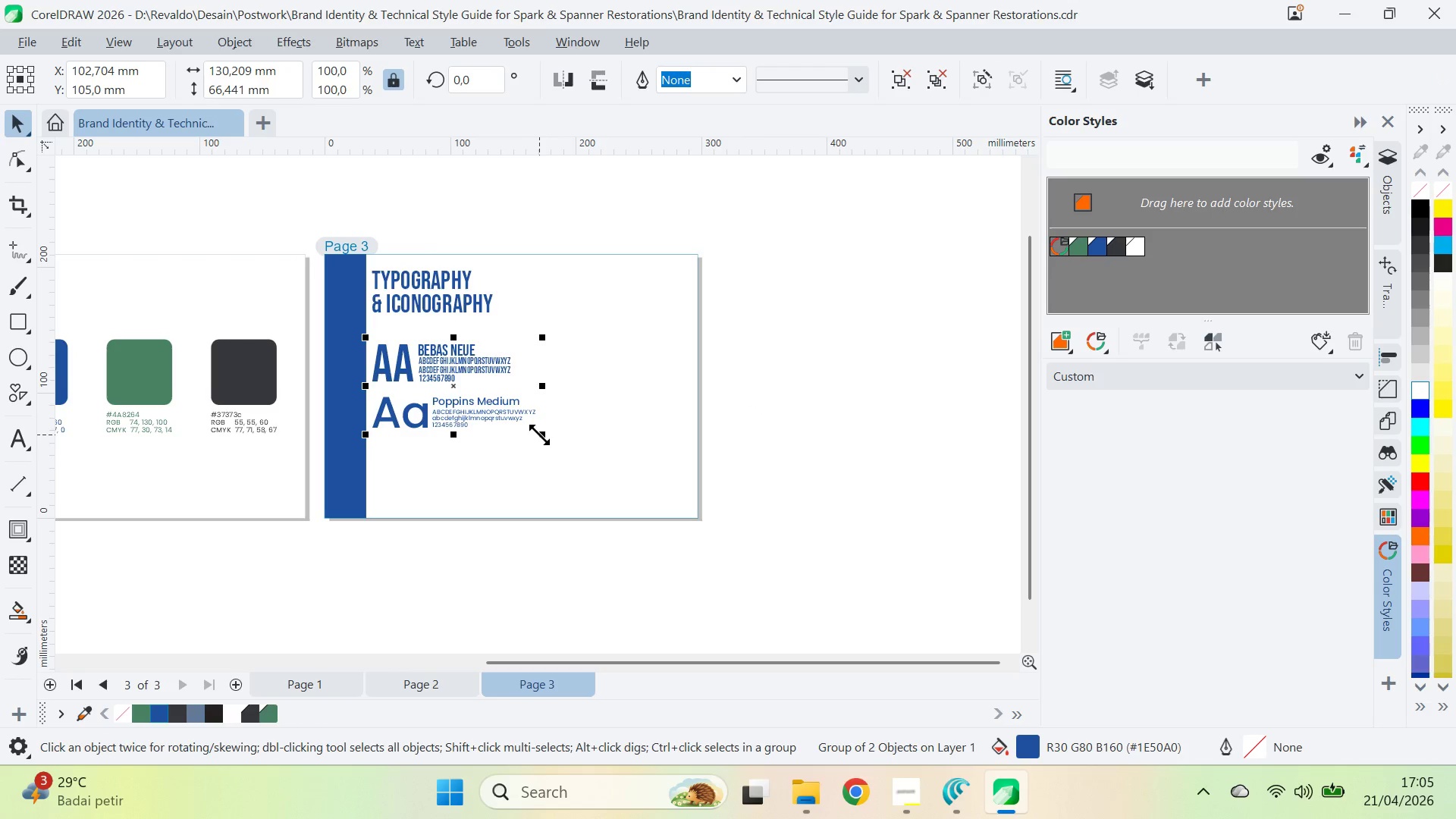 
left_click_drag(start_coordinate=[542, 438], to_coordinate=[657, 506])
 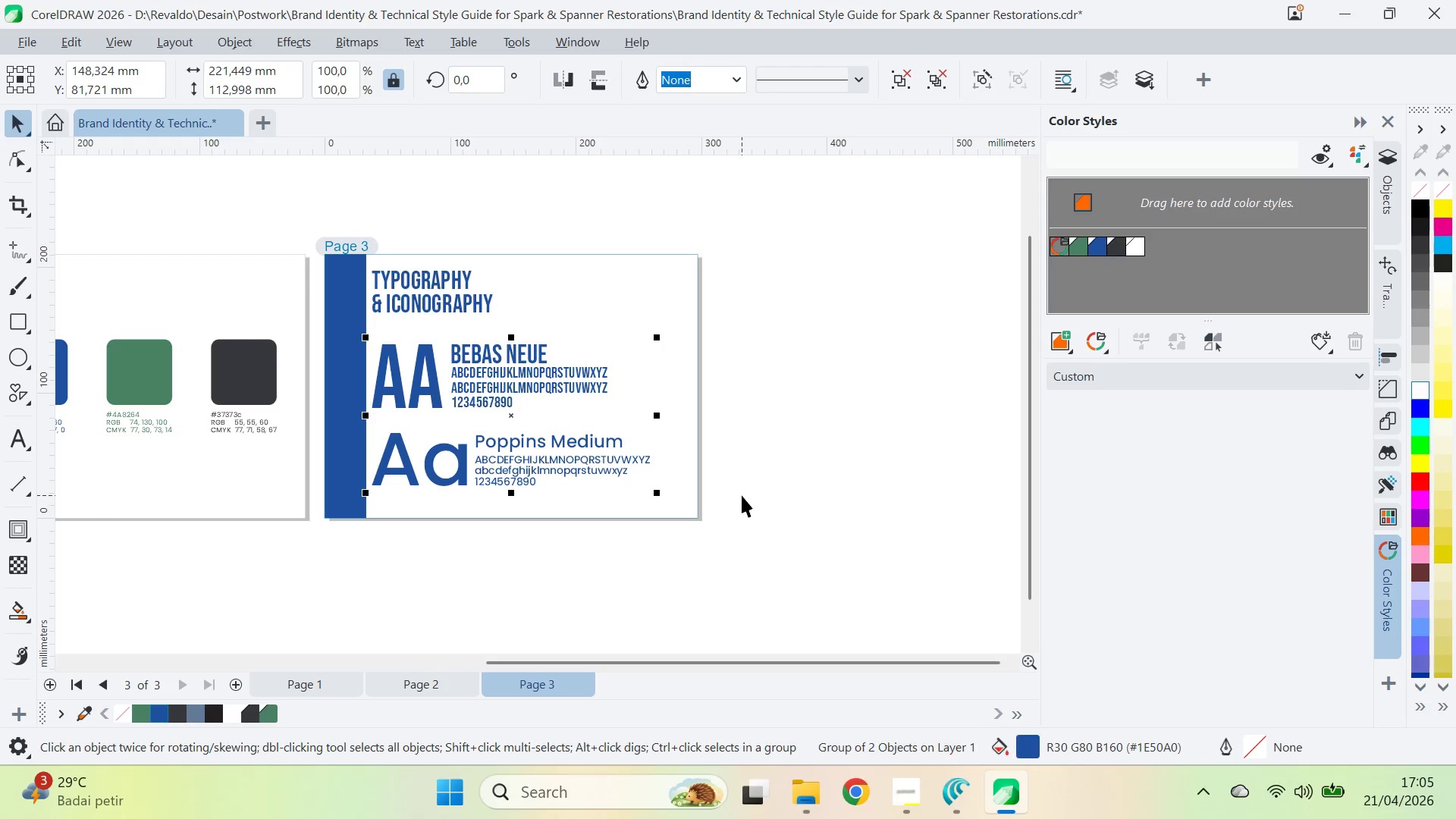 
key(Control+Z)
 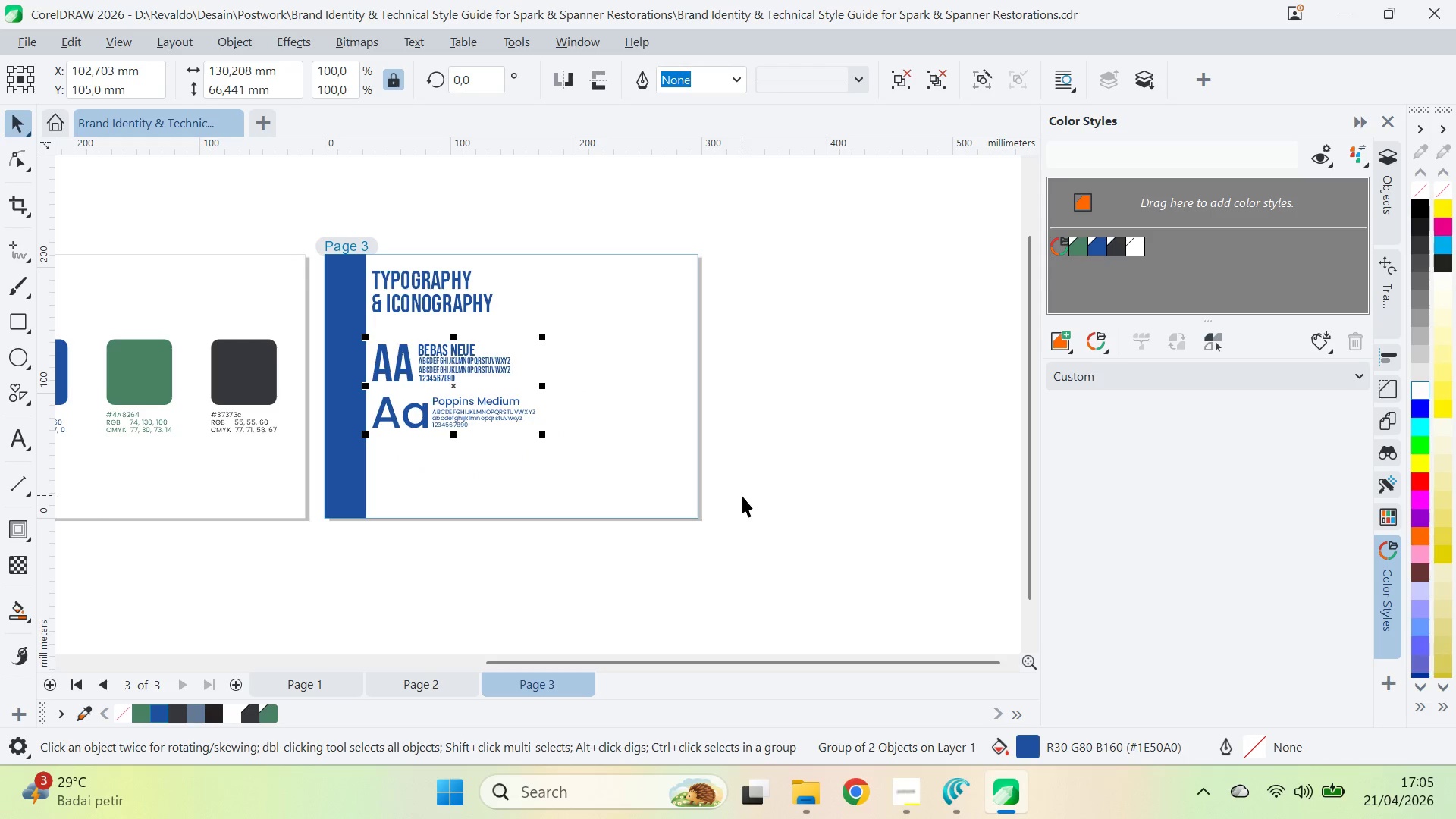 
left_click([742, 495])
 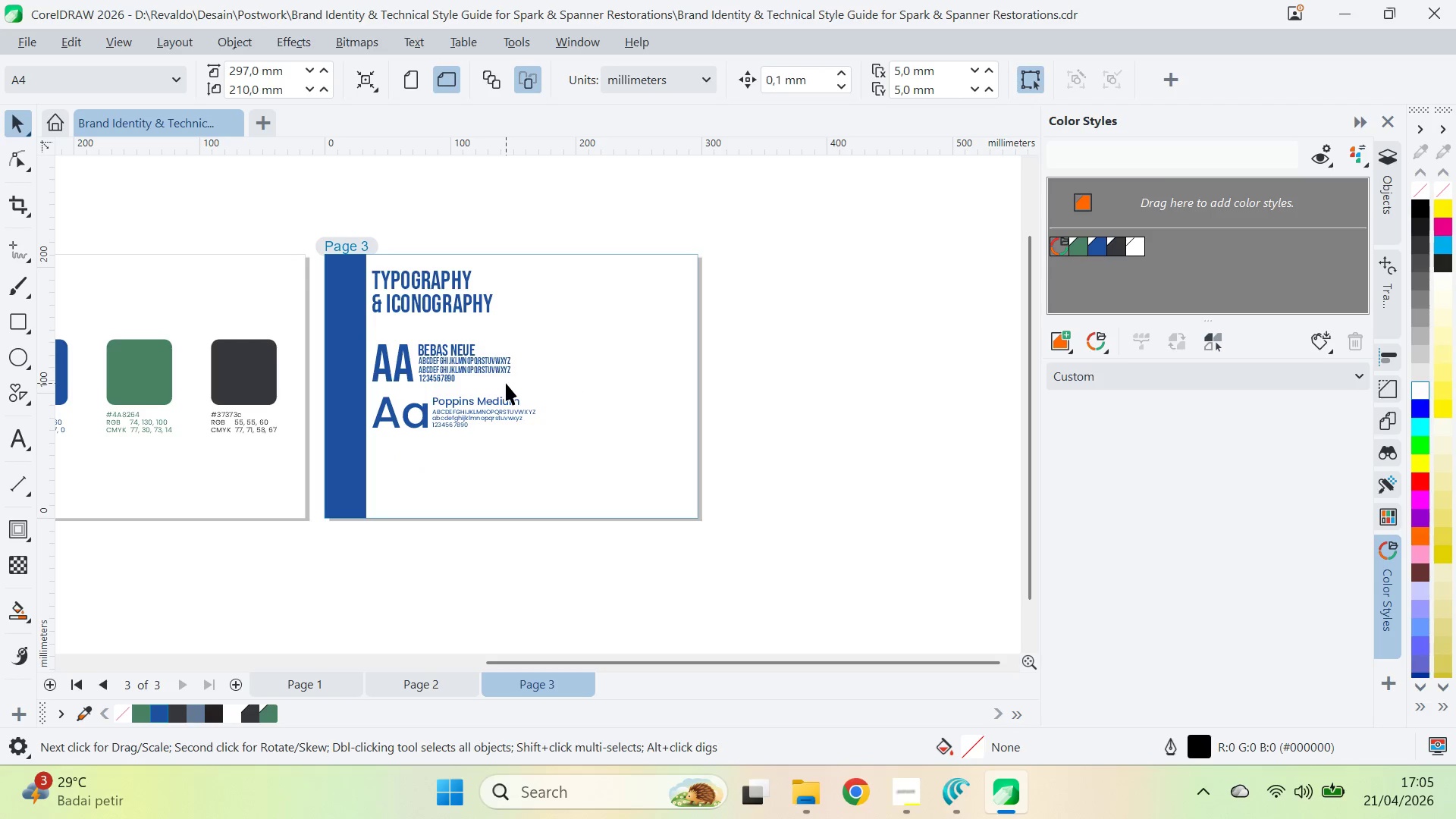 
left_click([506, 400])
 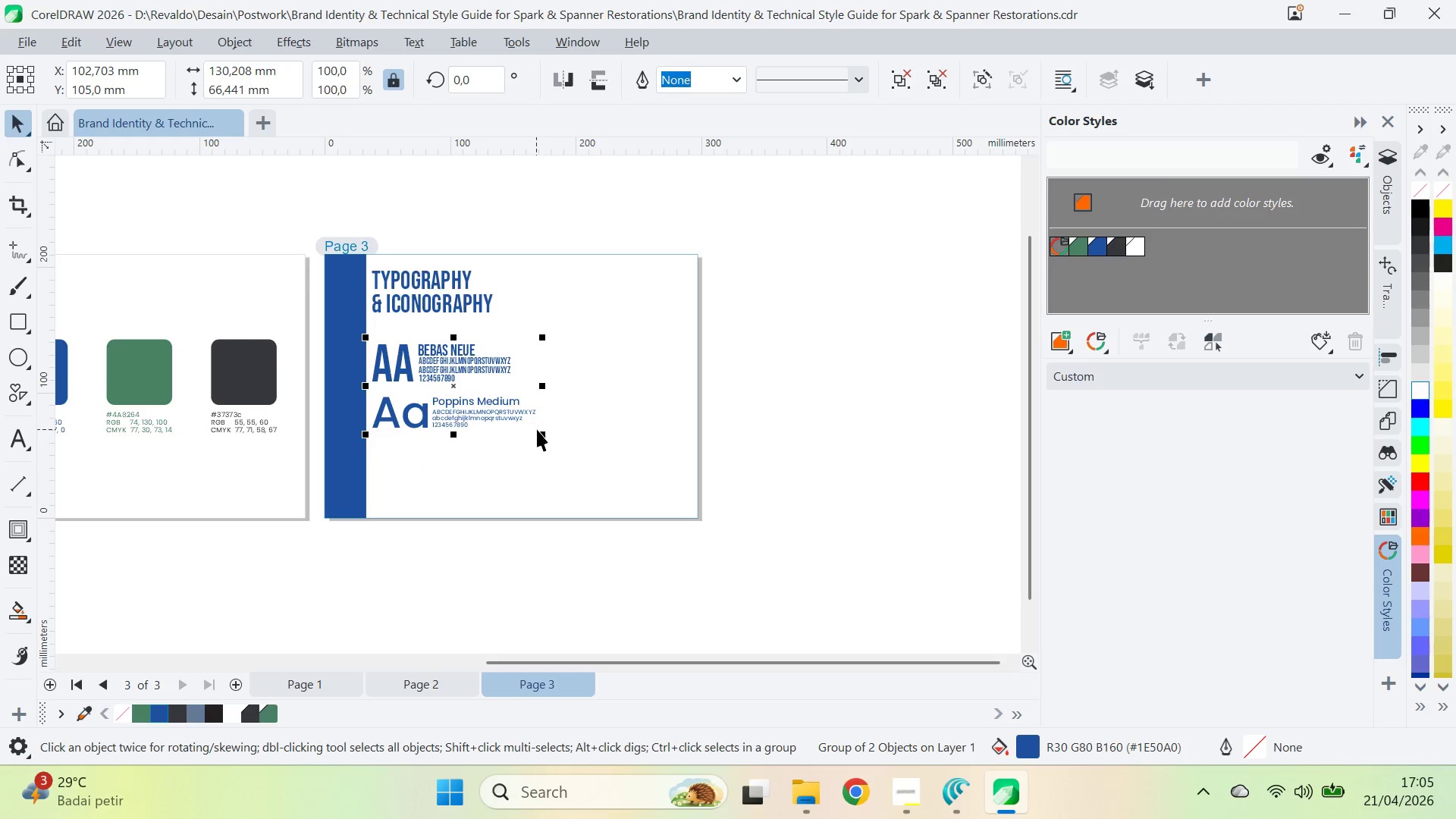 
left_click_drag(start_coordinate=[544, 434], to_coordinate=[518, 422])
 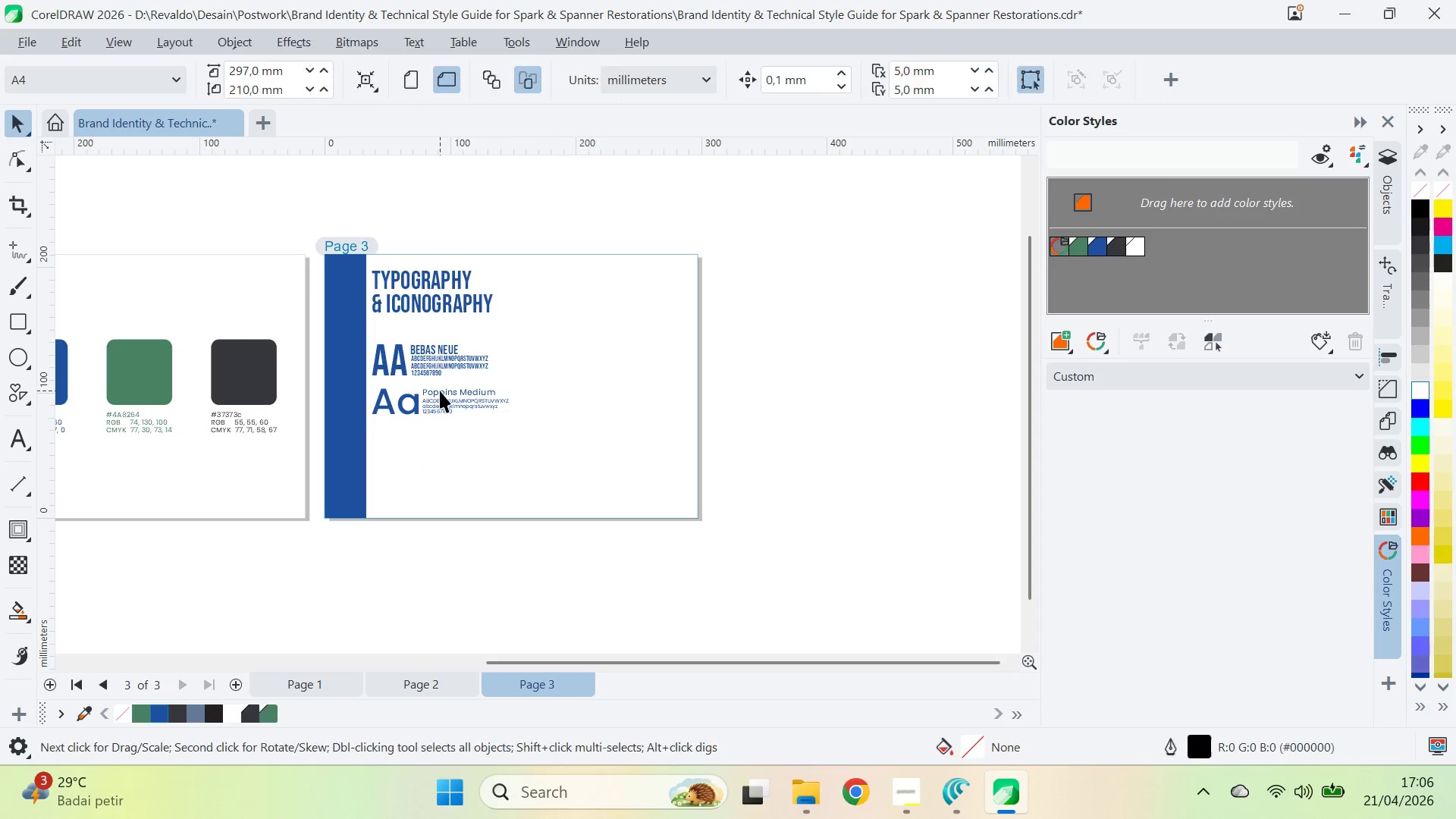 
double_click([440, 388])
 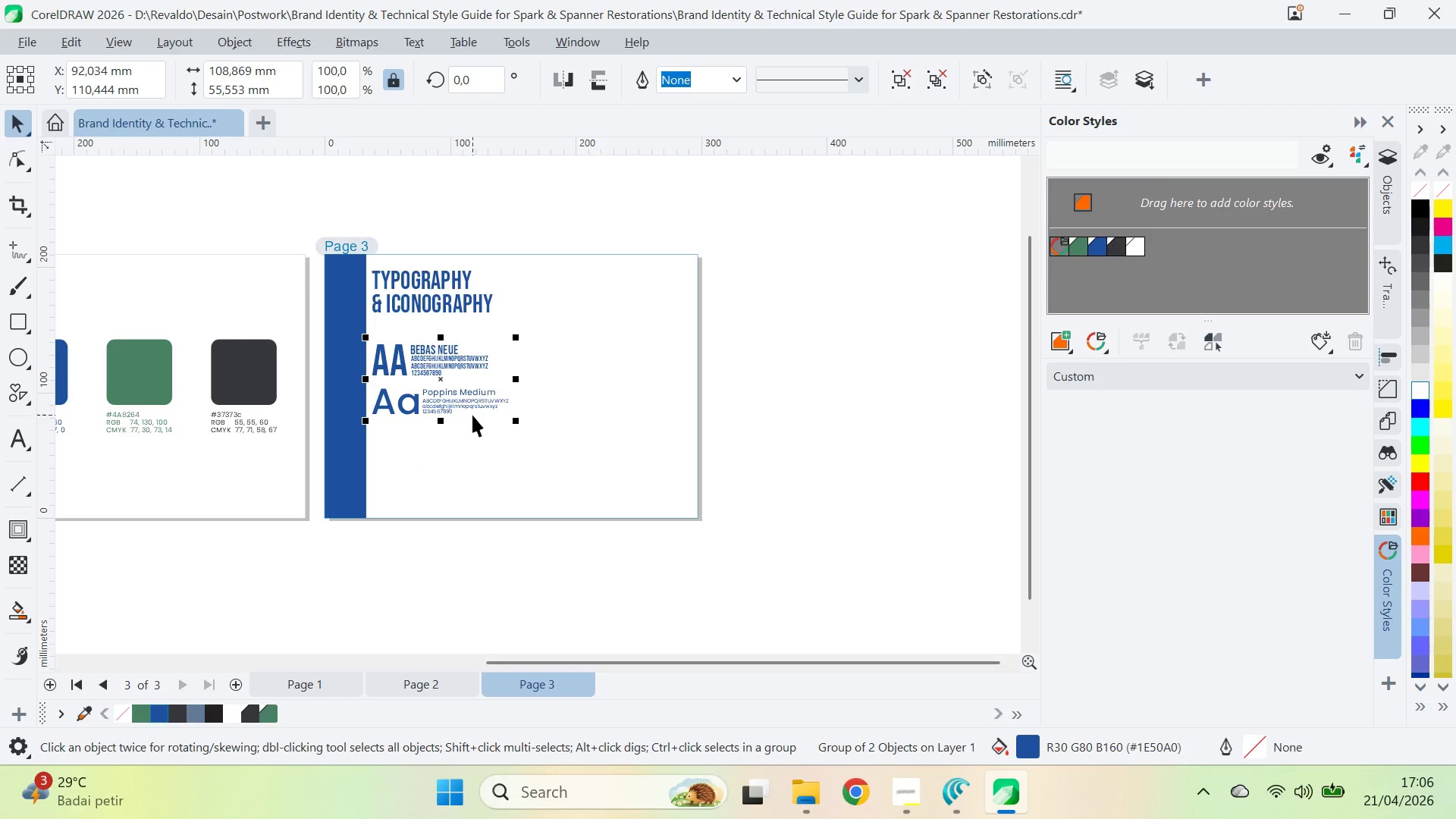 
key(Control+U)
 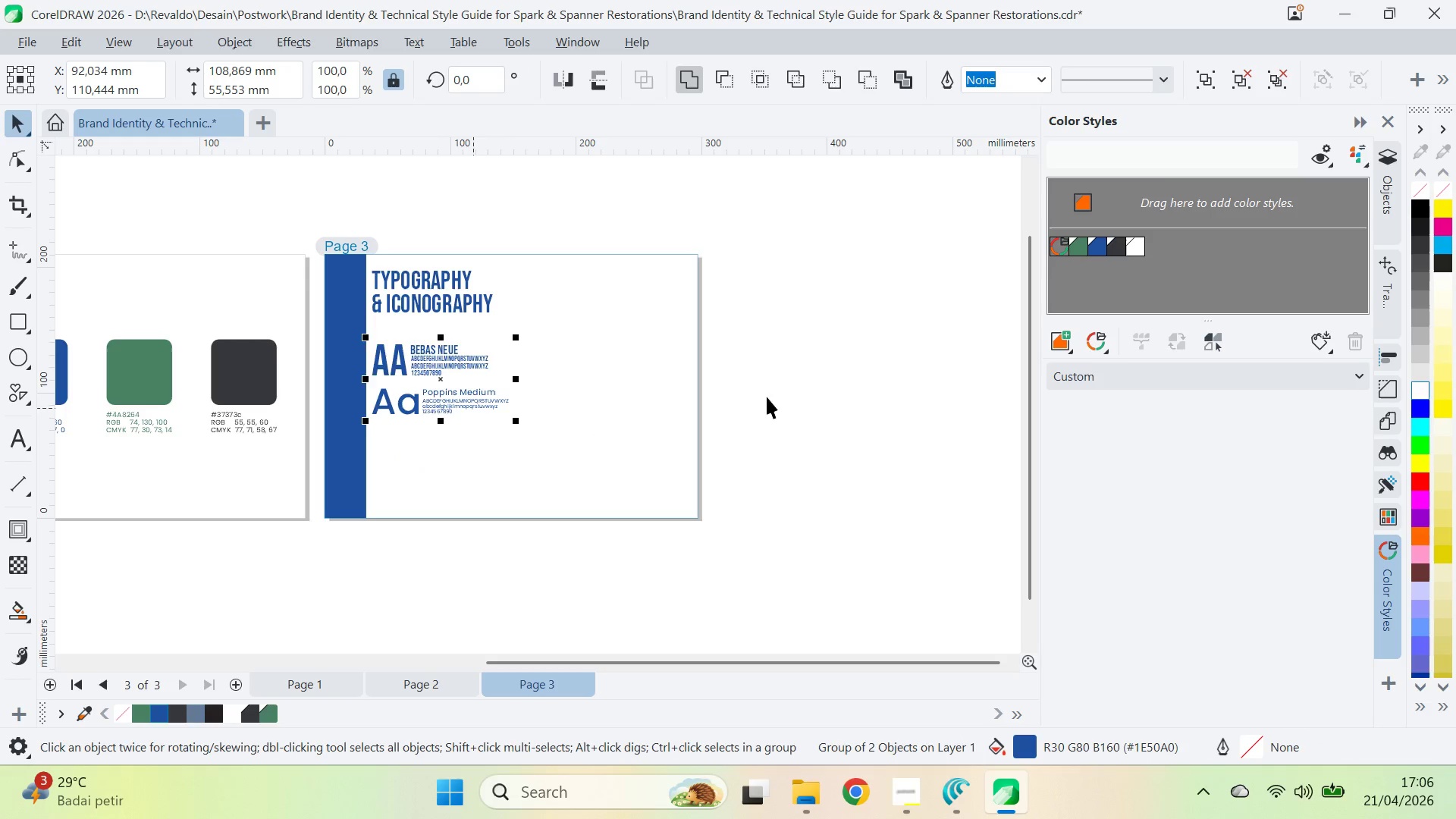 
left_click_drag(start_coordinate=[847, 388], to_coordinate=[832, 383])
 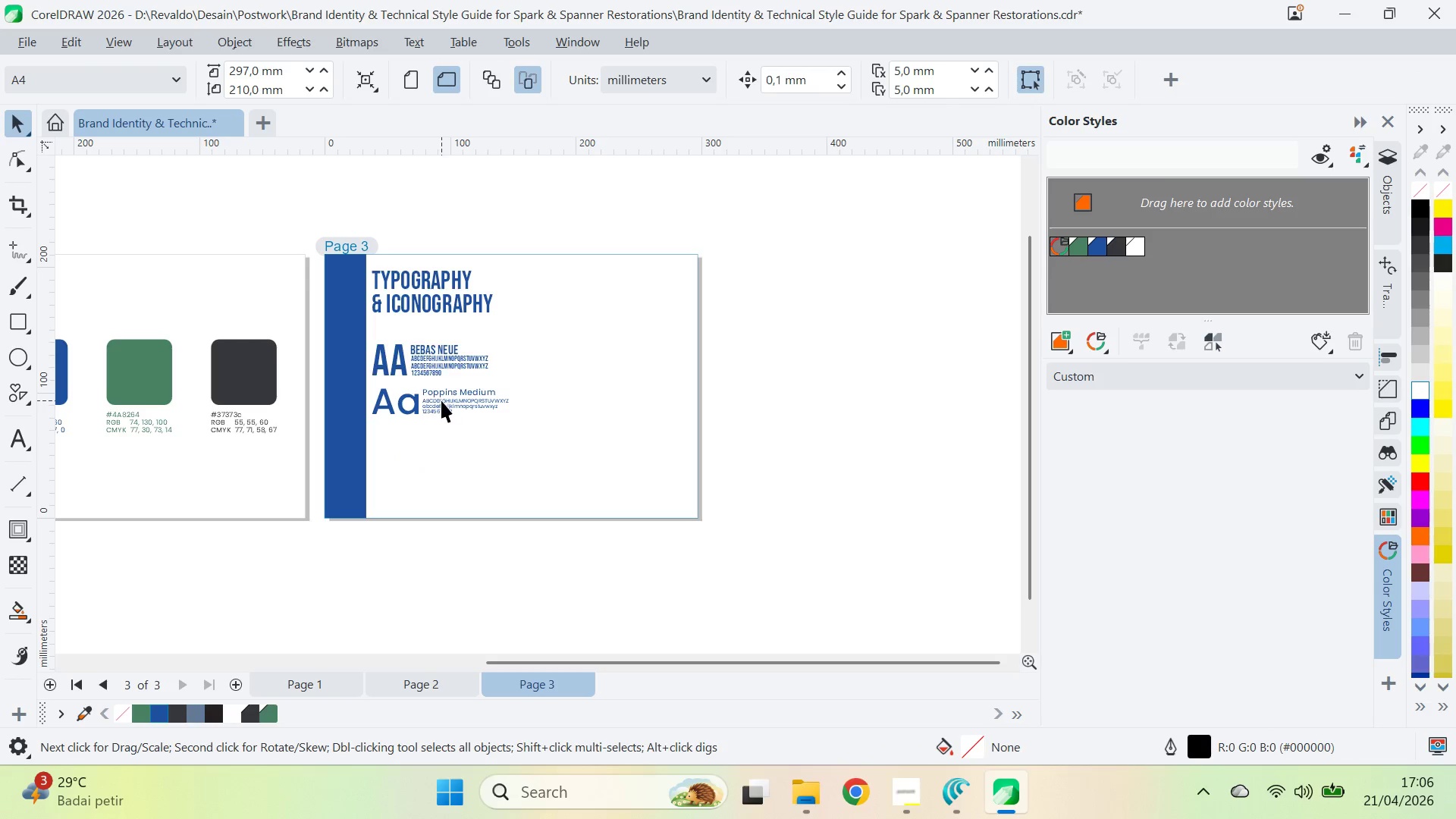 
left_click_drag(start_coordinate=[441, 400], to_coordinate=[576, 366])
 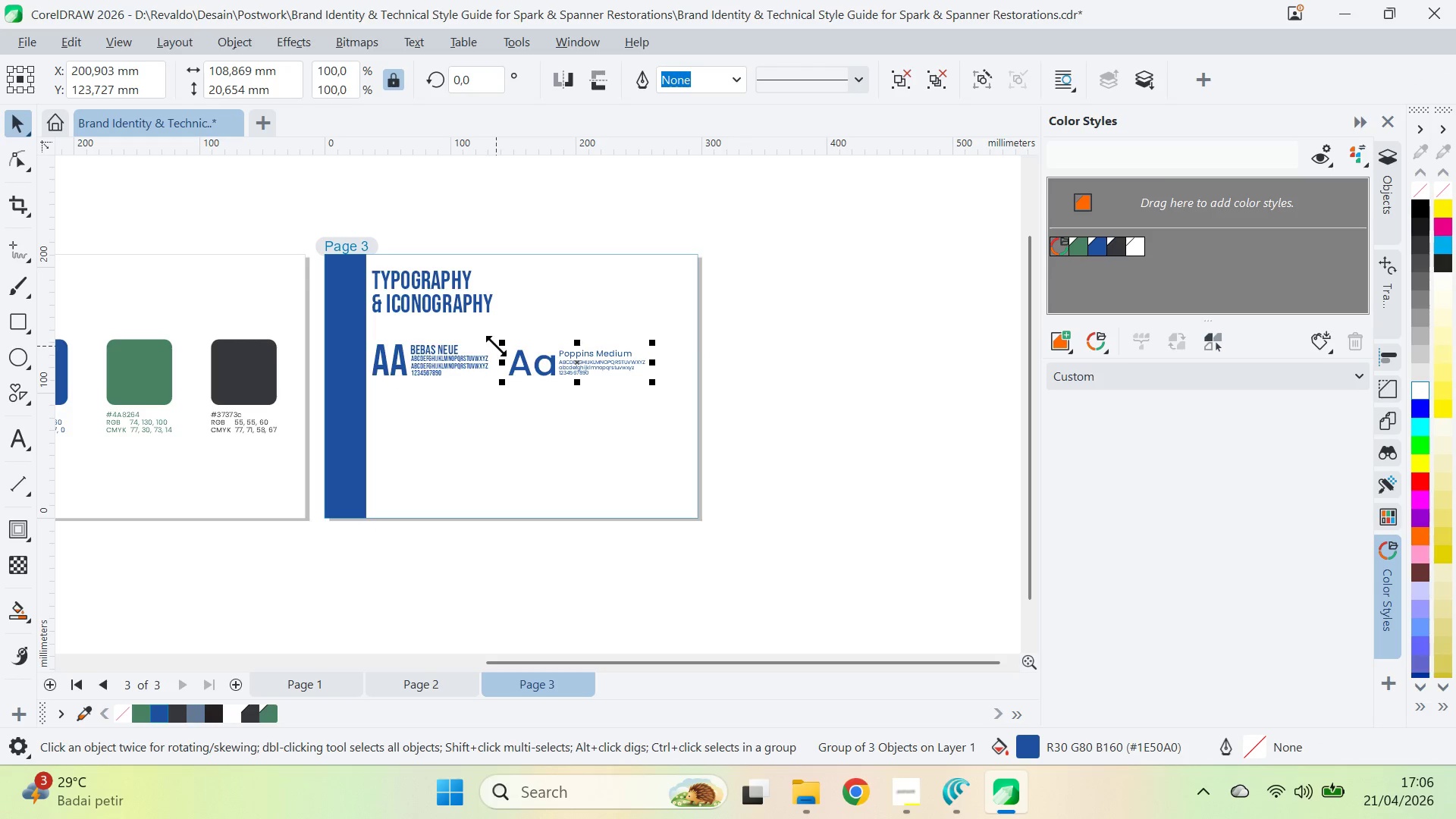 
left_click_drag(start_coordinate=[506, 344], to_coordinate=[471, 339])
 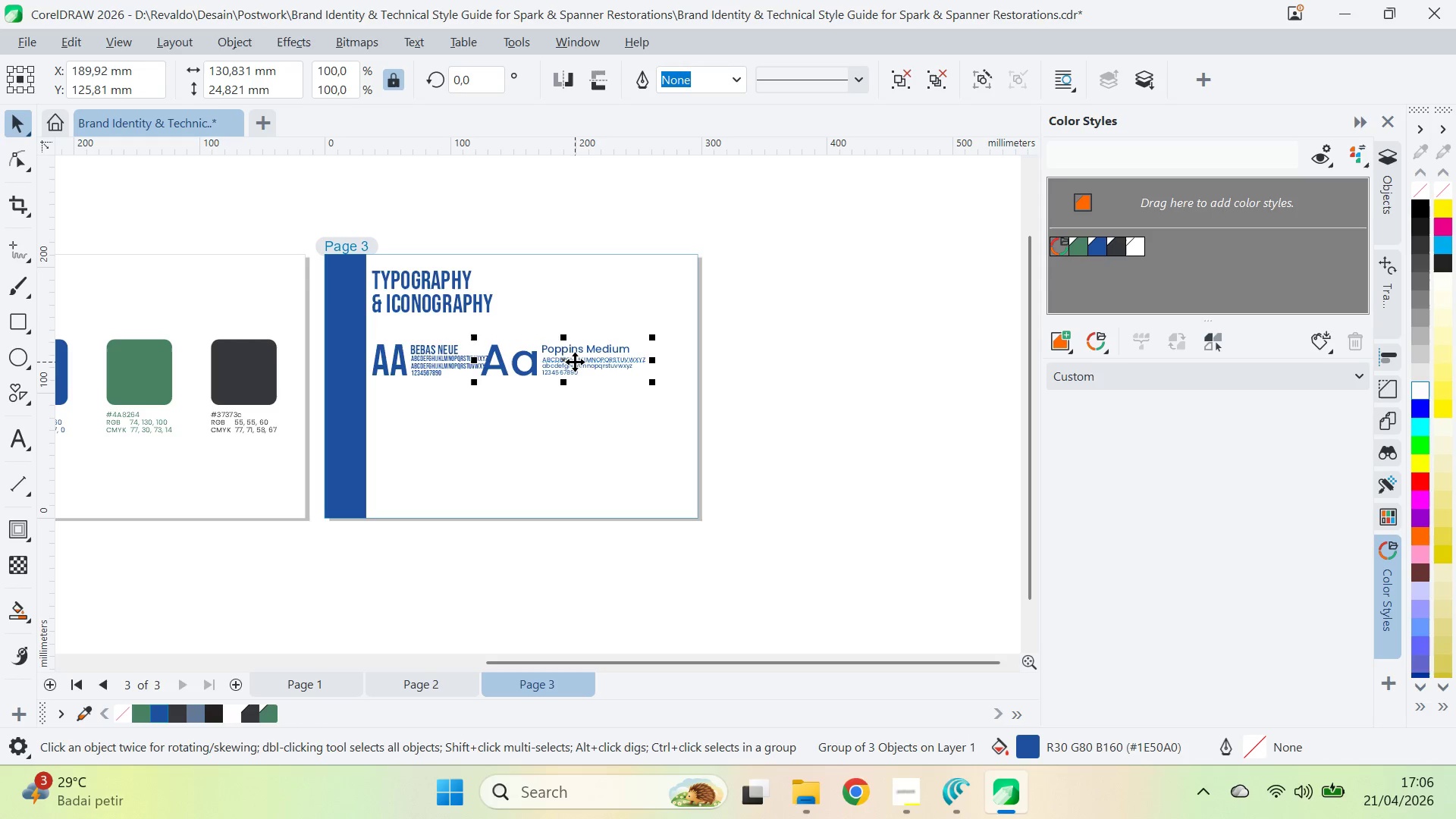 
left_click_drag(start_coordinate=[575, 362], to_coordinate=[608, 353])
 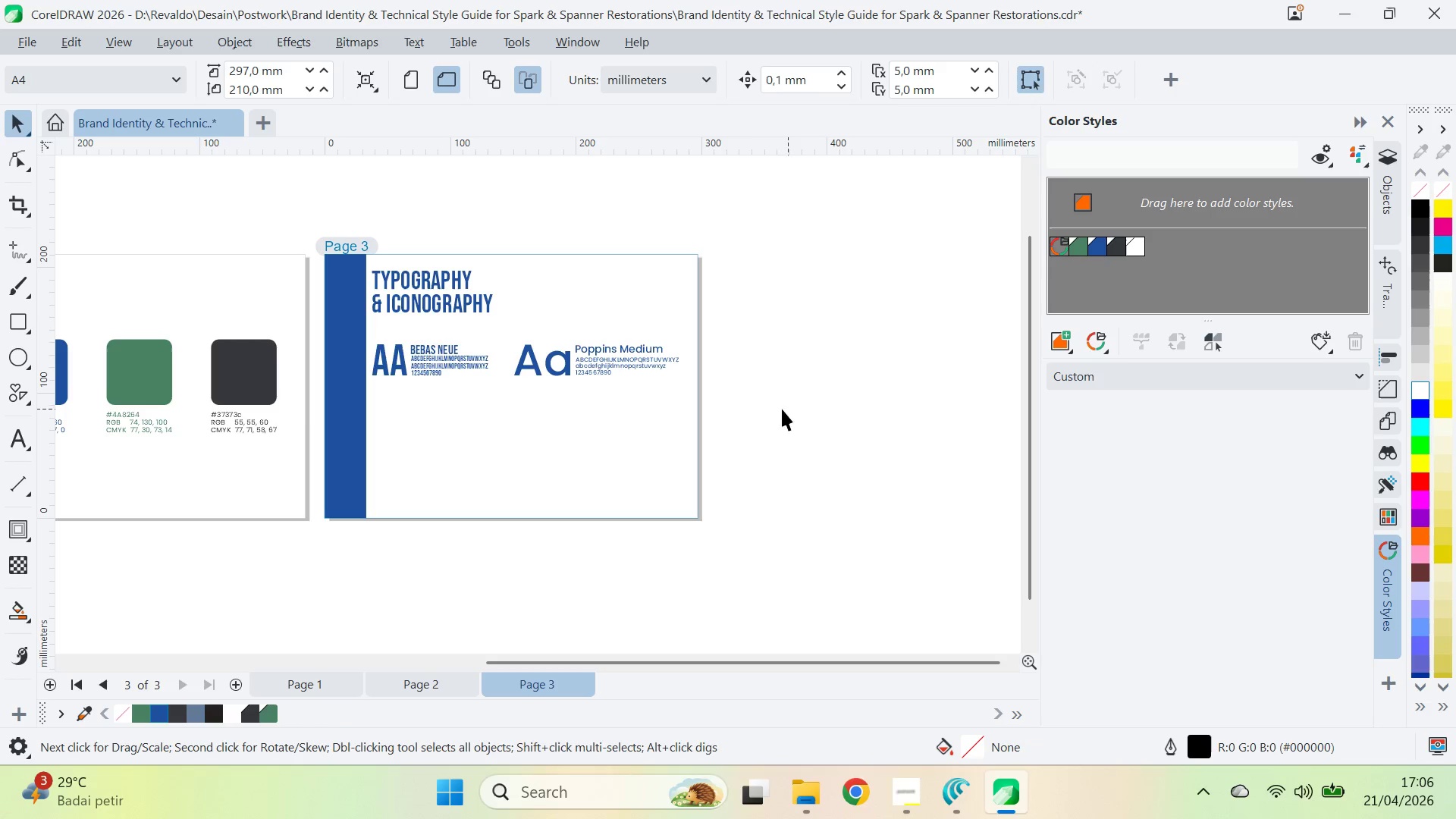 
hold_key(key=ShiftLeft, duration=1.08)
 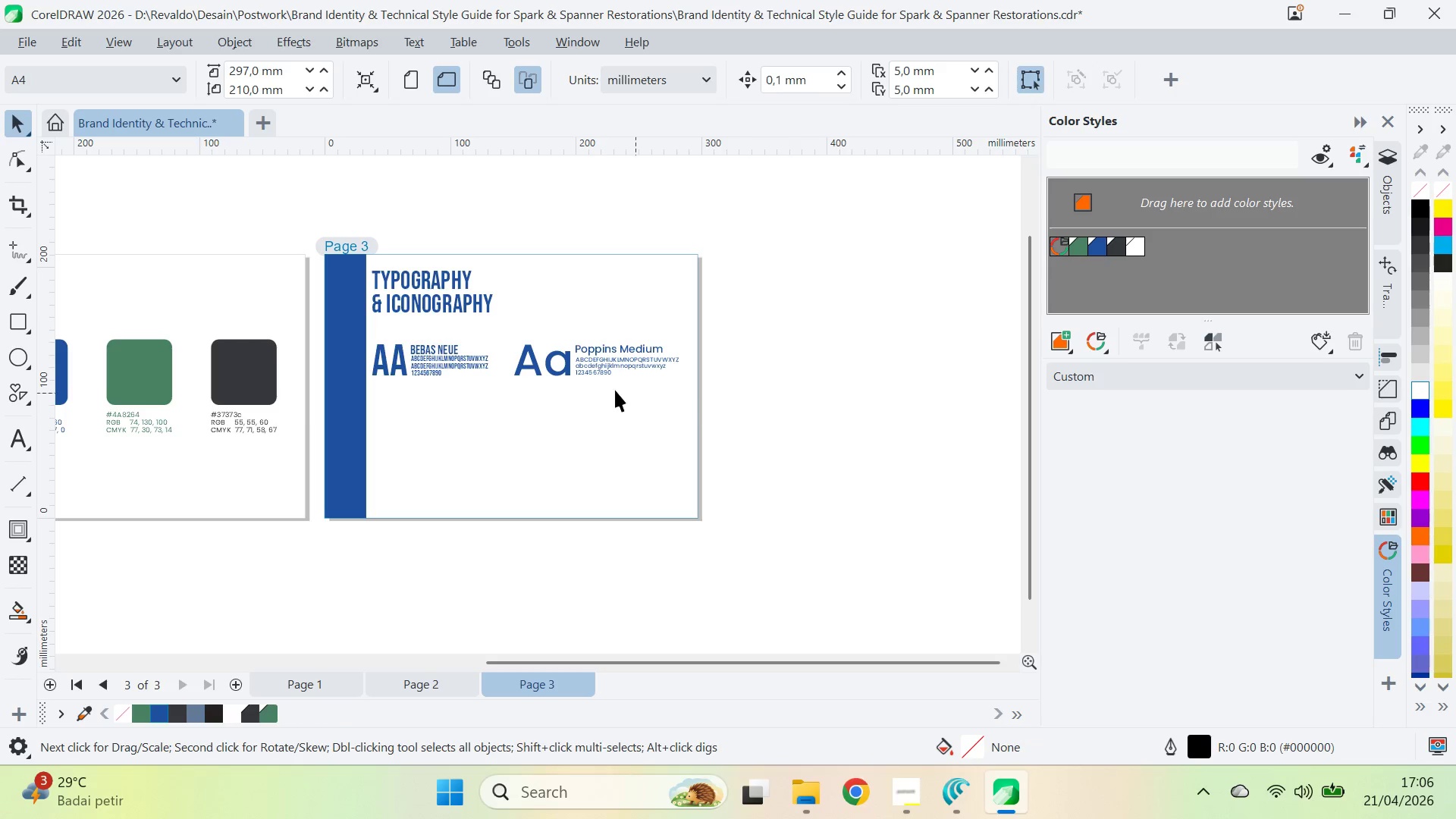 
key(Z)
 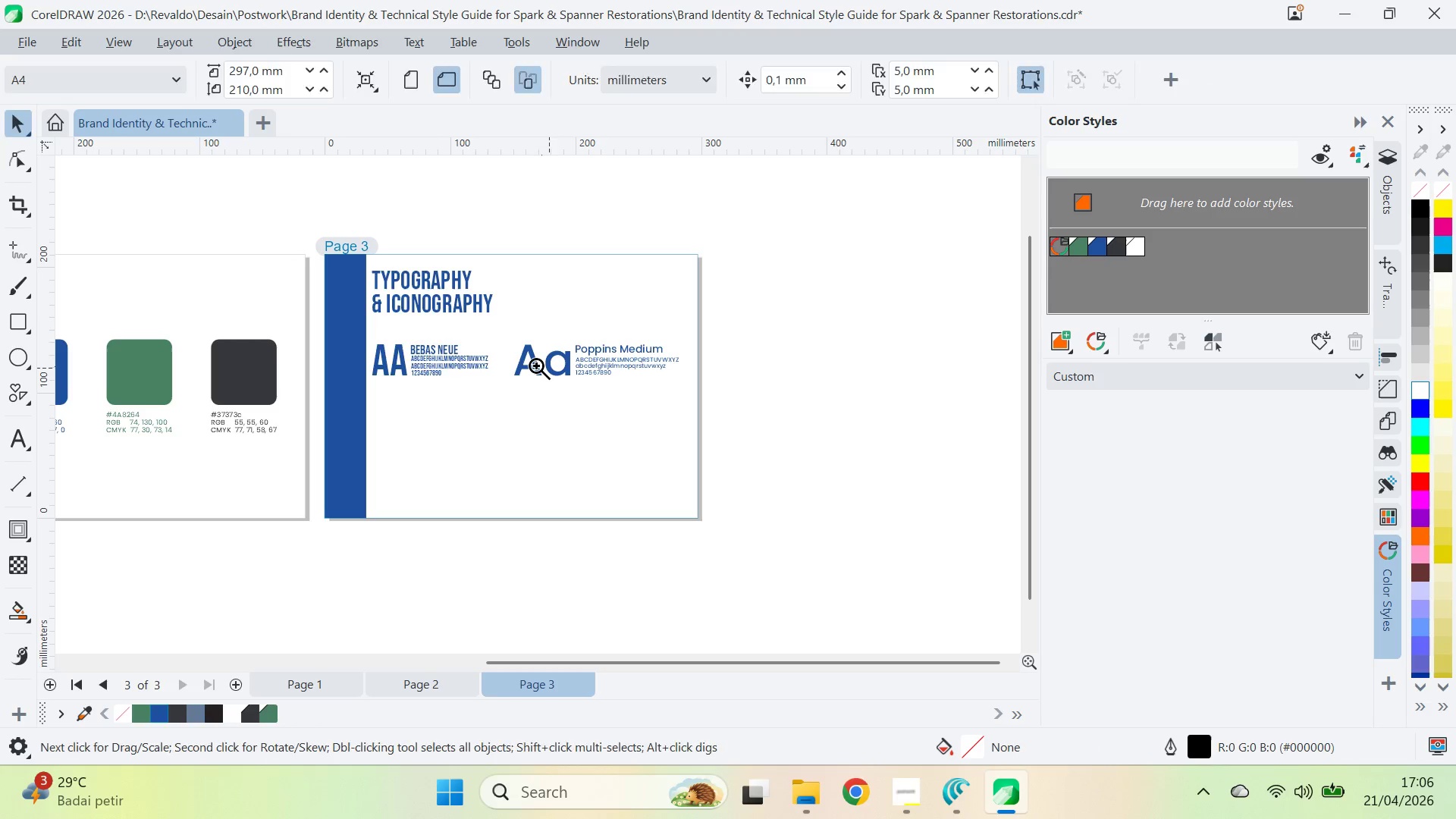 
left_click([536, 365])
 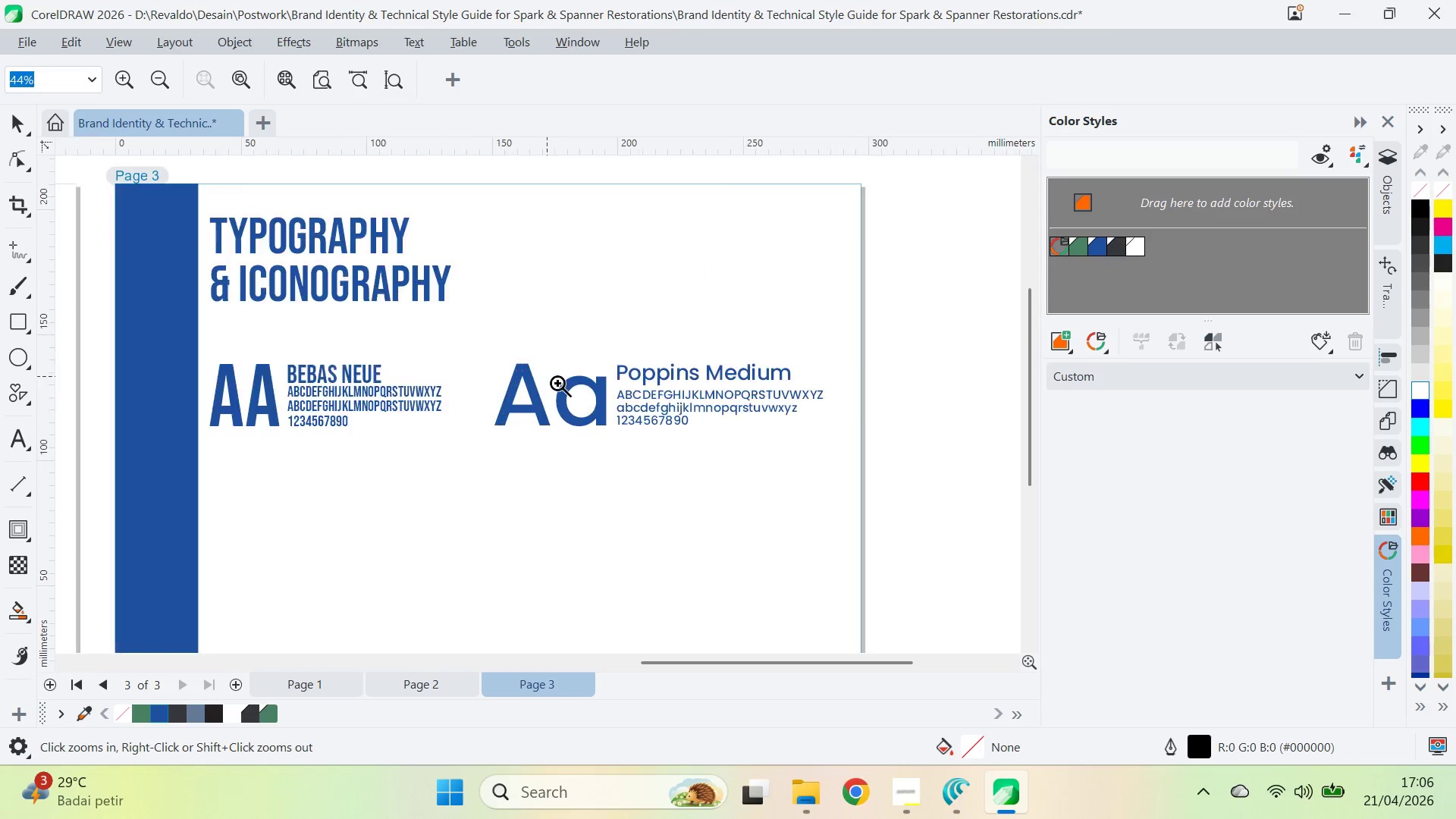 
type(qv)
 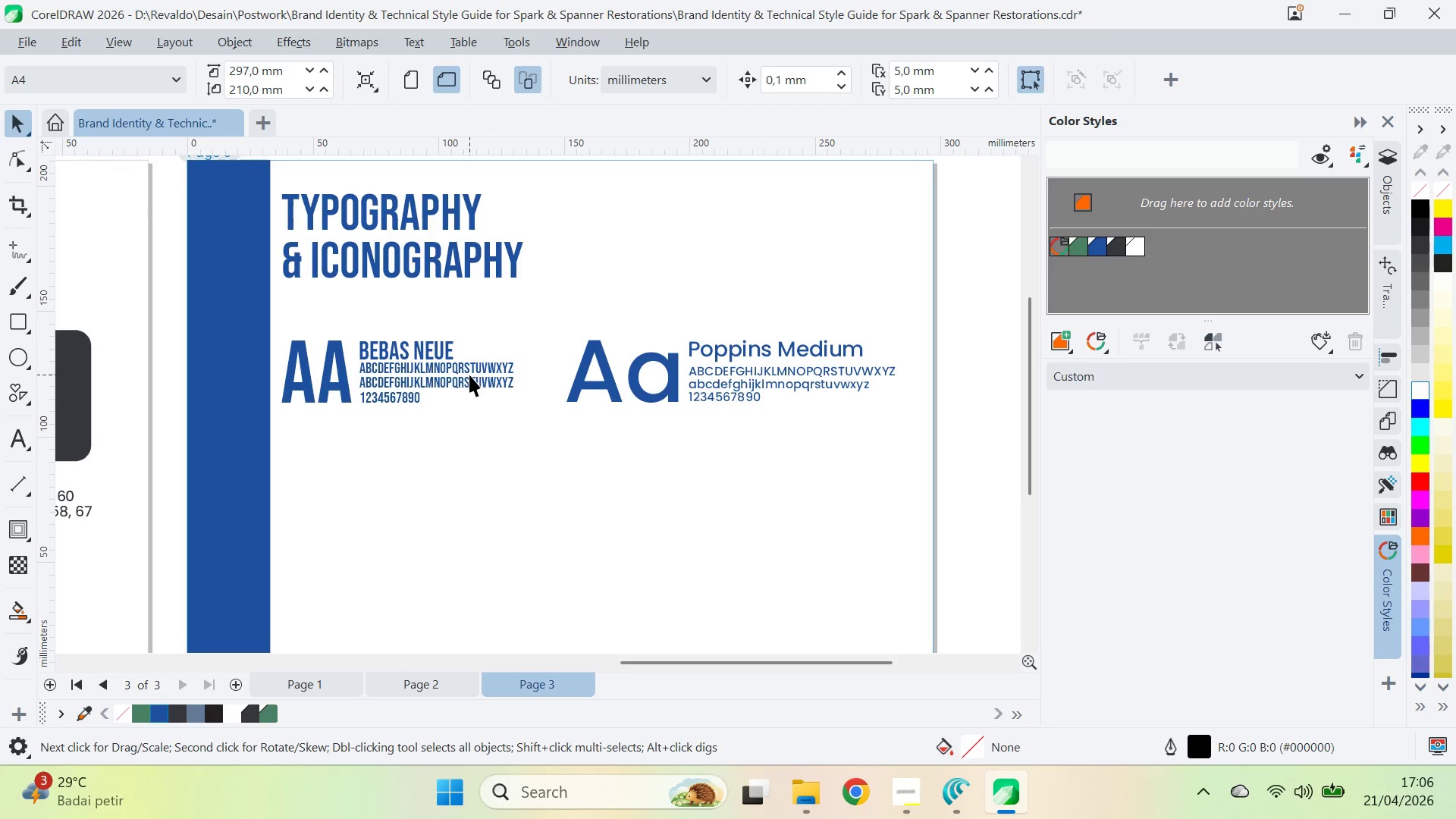 
left_click_drag(start_coordinate=[586, 402], to_coordinate=[658, 378])
 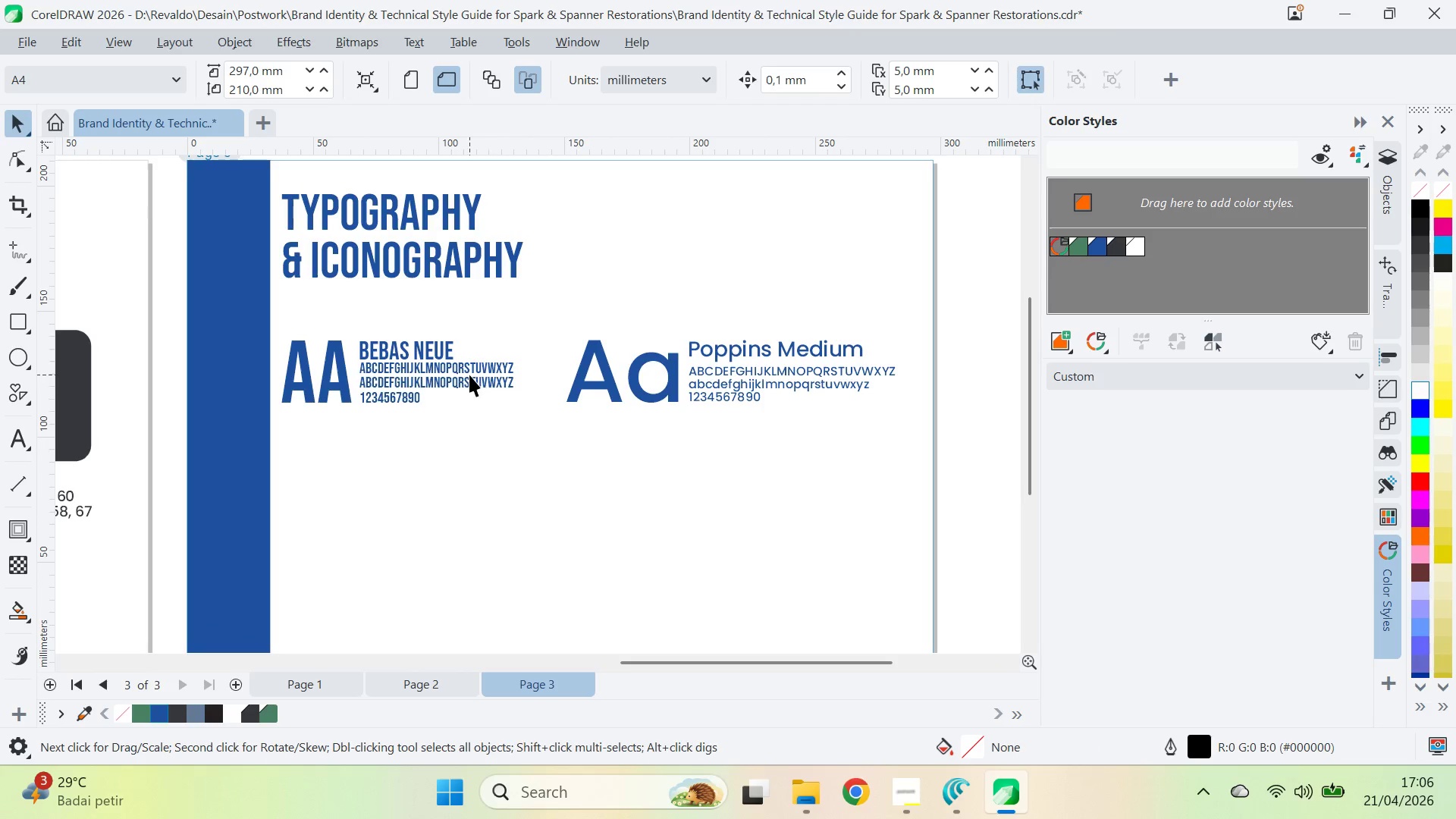 
left_click_drag(start_coordinate=[469, 375], to_coordinate=[481, 376])
 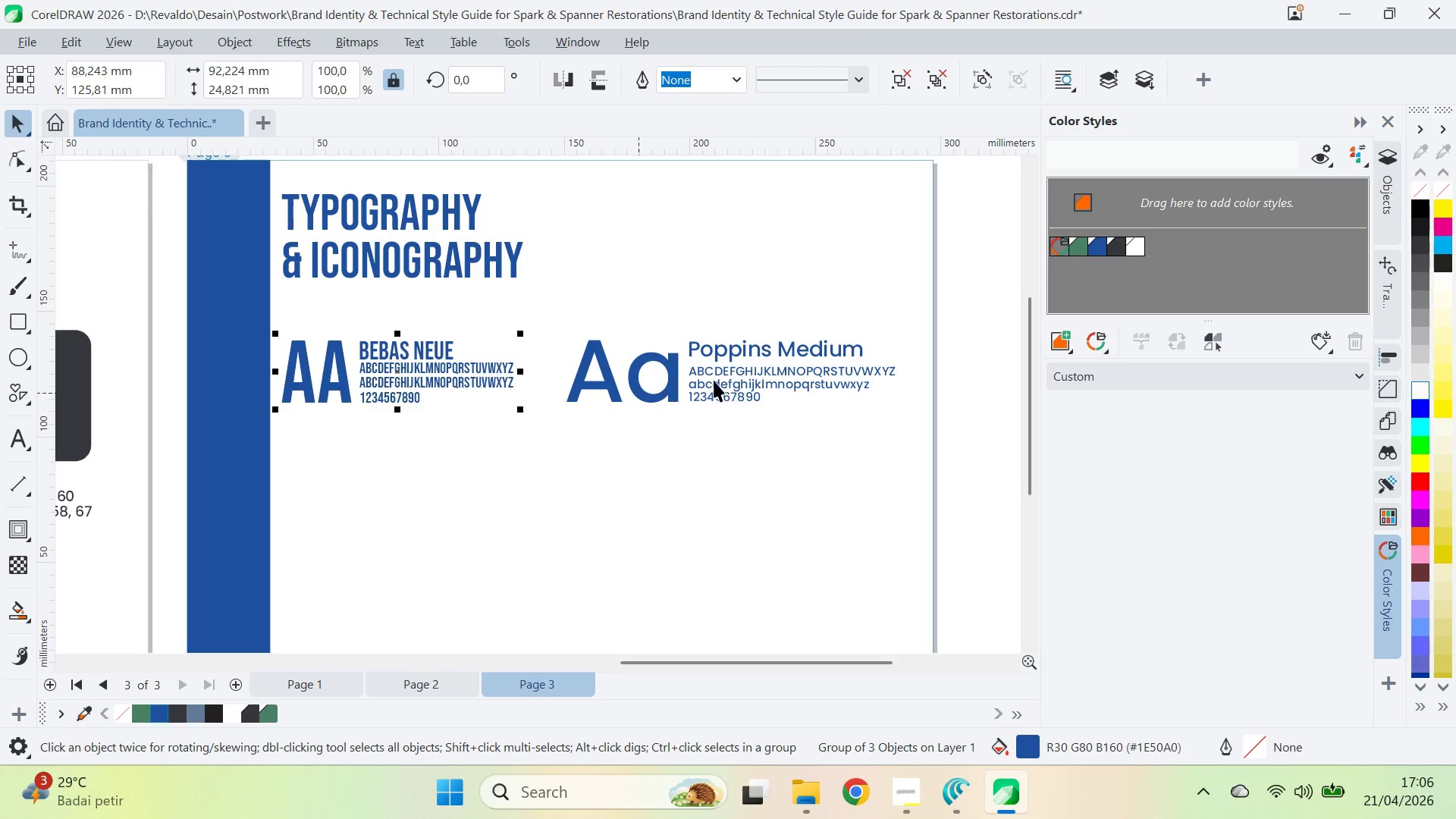 
hold_key(key=ShiftLeft, duration=0.73)
 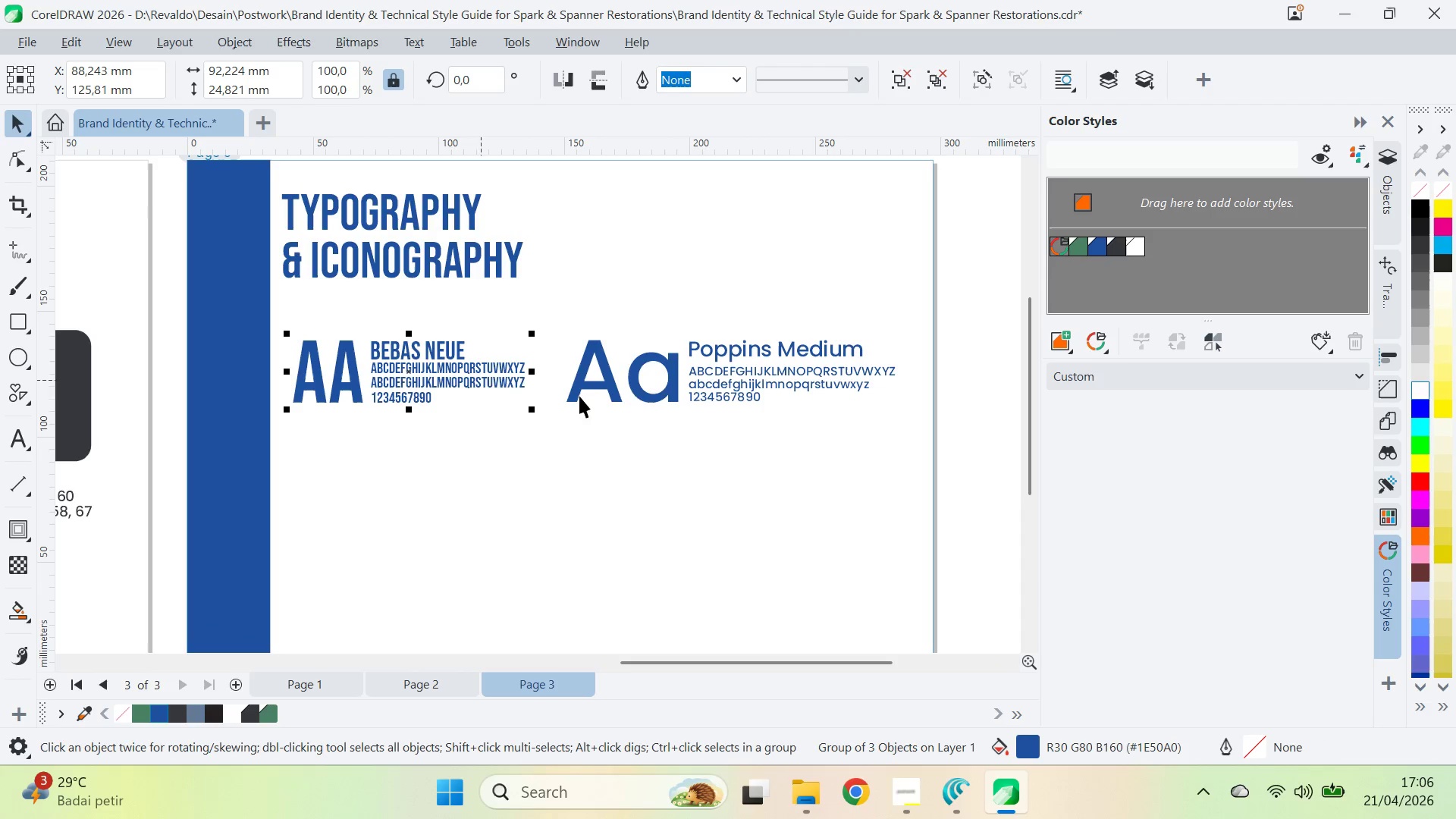 
key(Control+ControlLeft)
 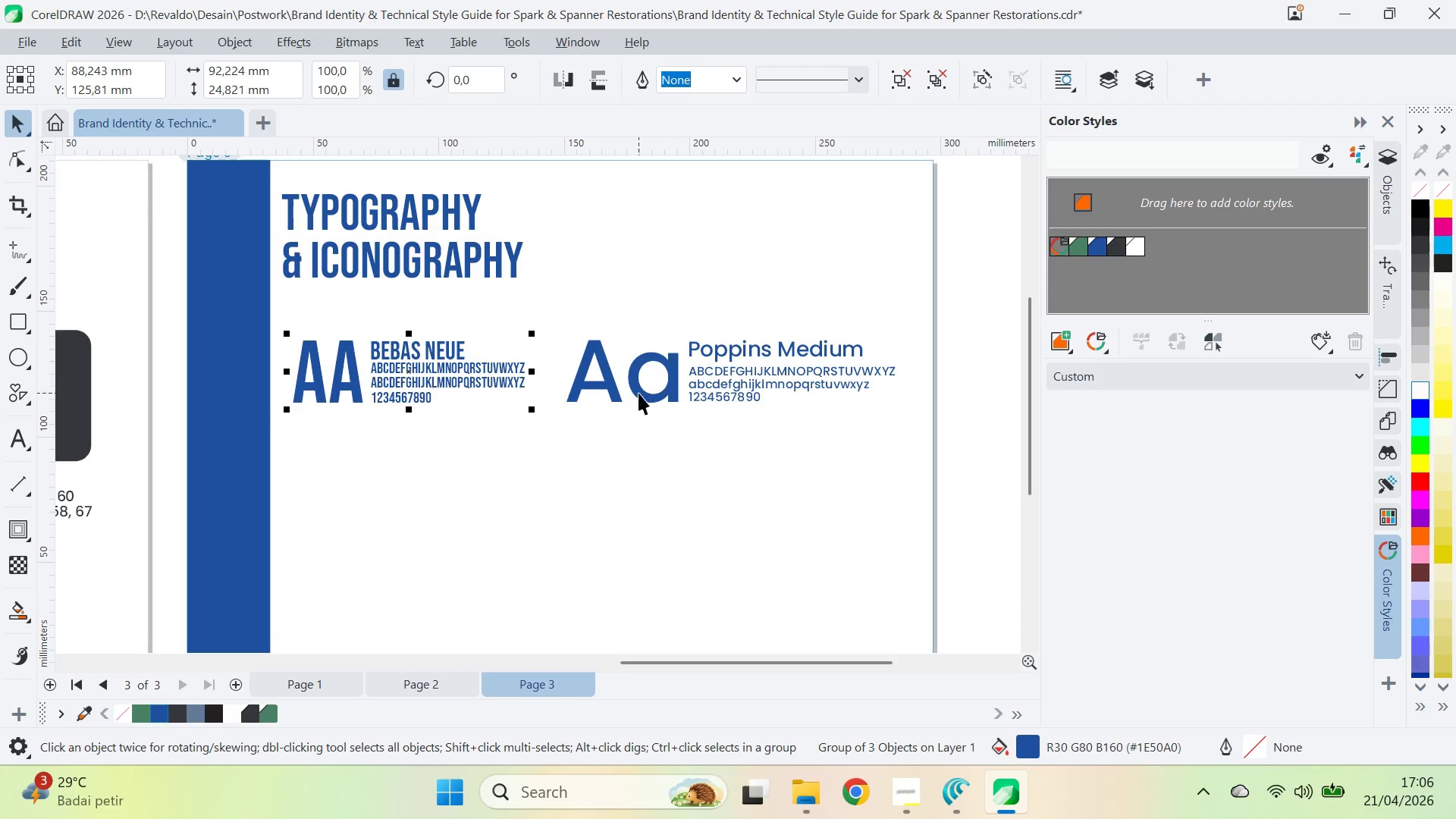 
key(Control+Z)
 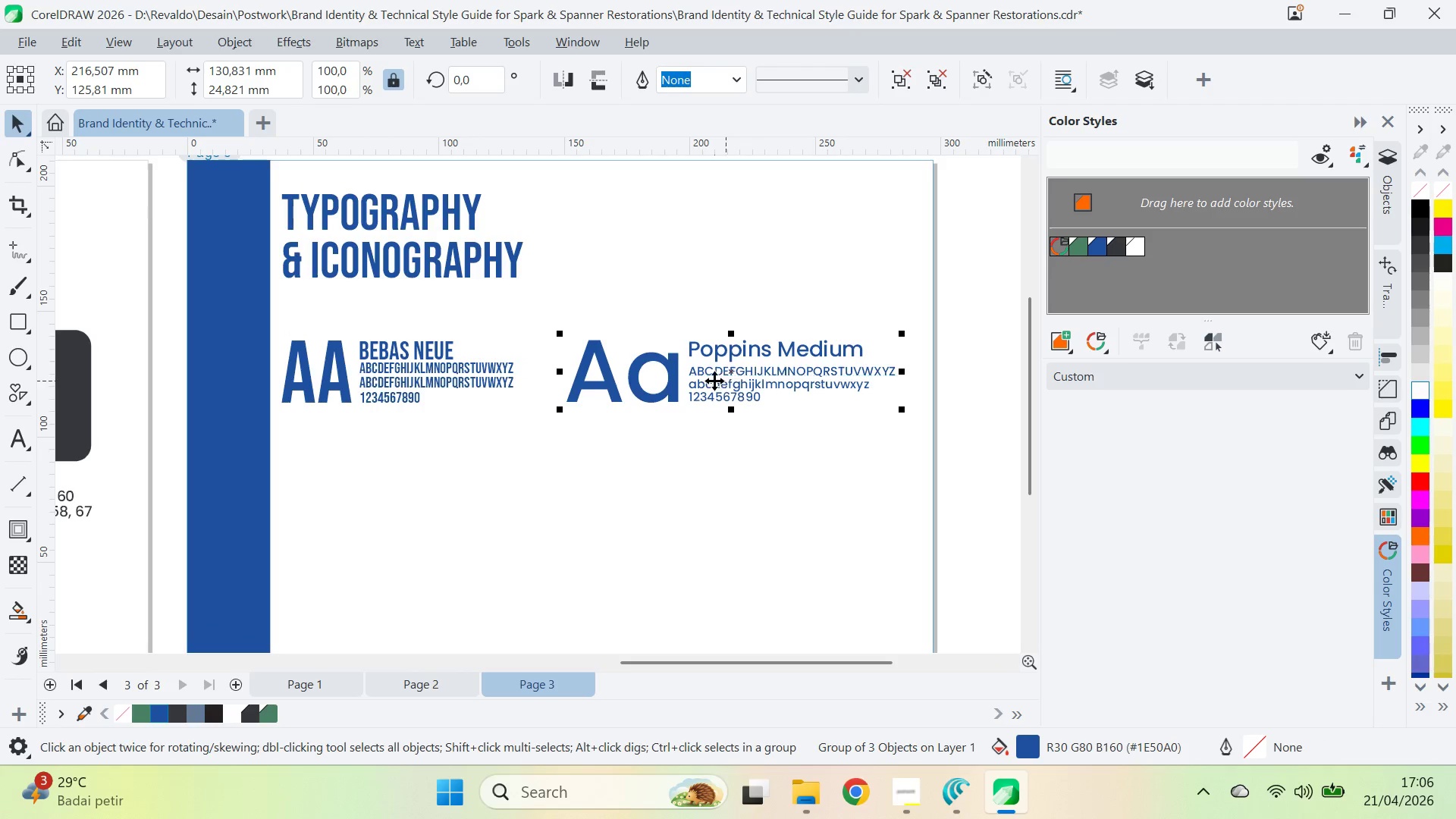 
left_click_drag(start_coordinate=[742, 379], to_coordinate=[712, 380])
 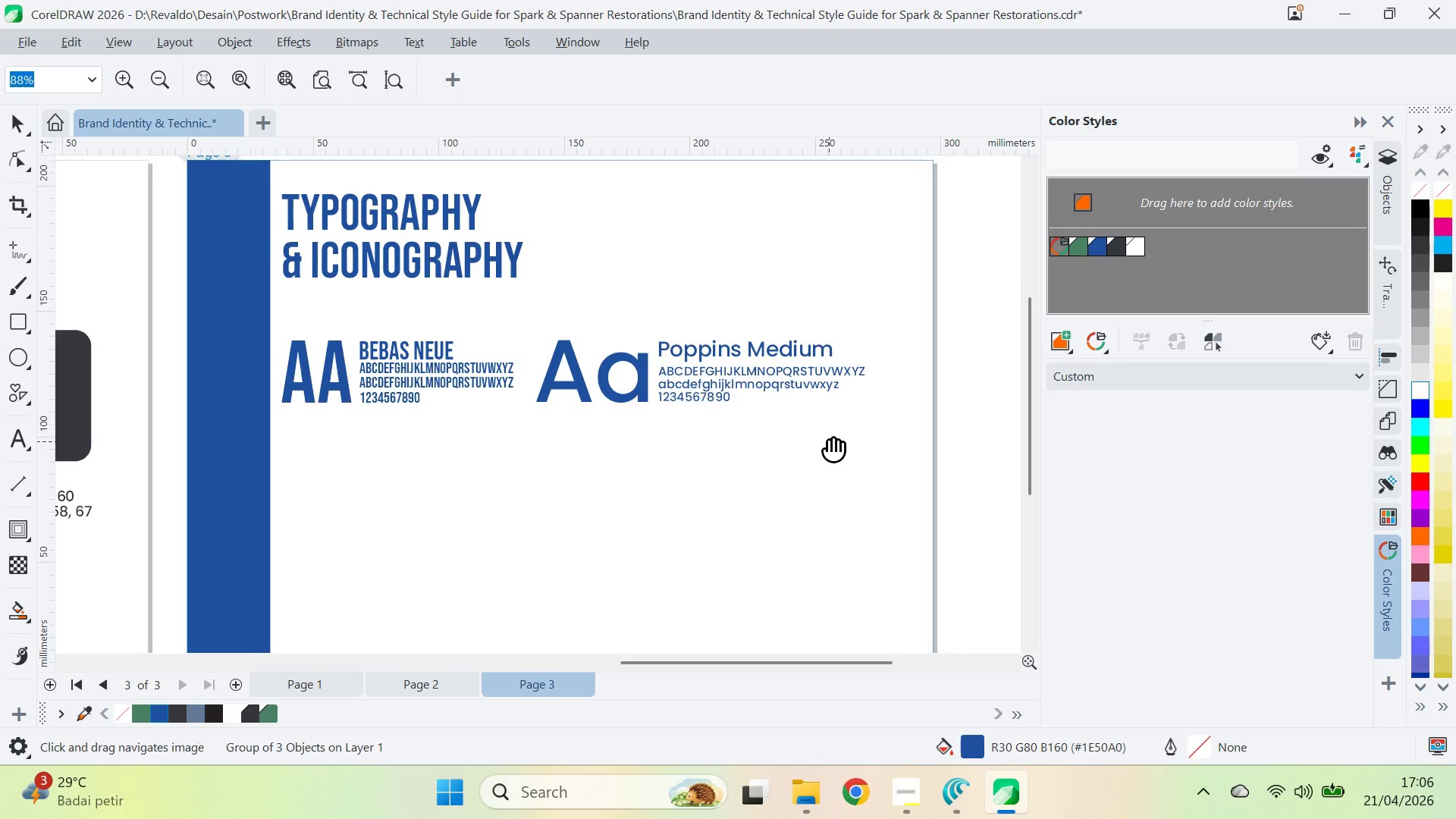 
hold_key(key=ShiftLeft, duration=2.56)
 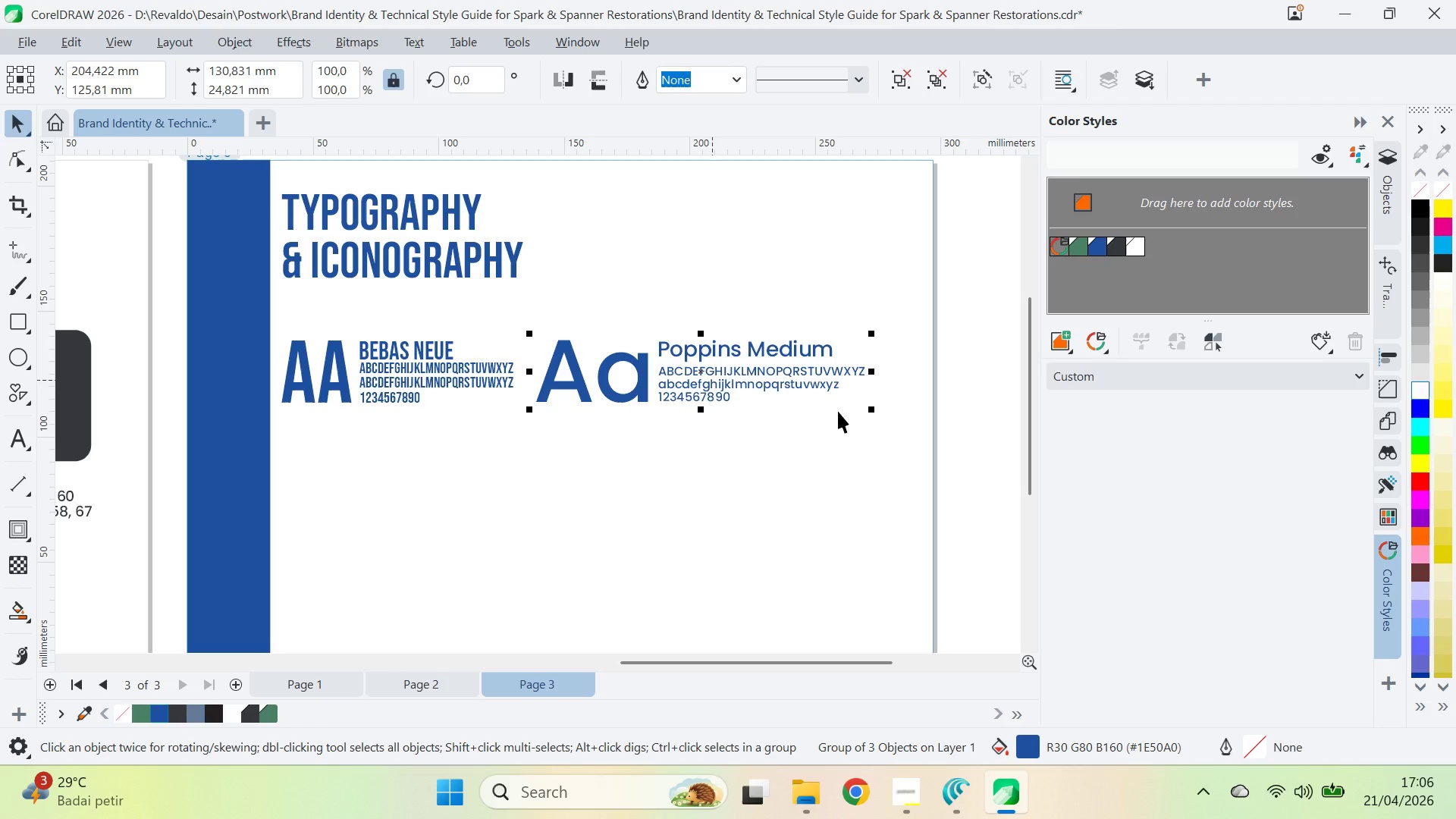 
key(Q)
 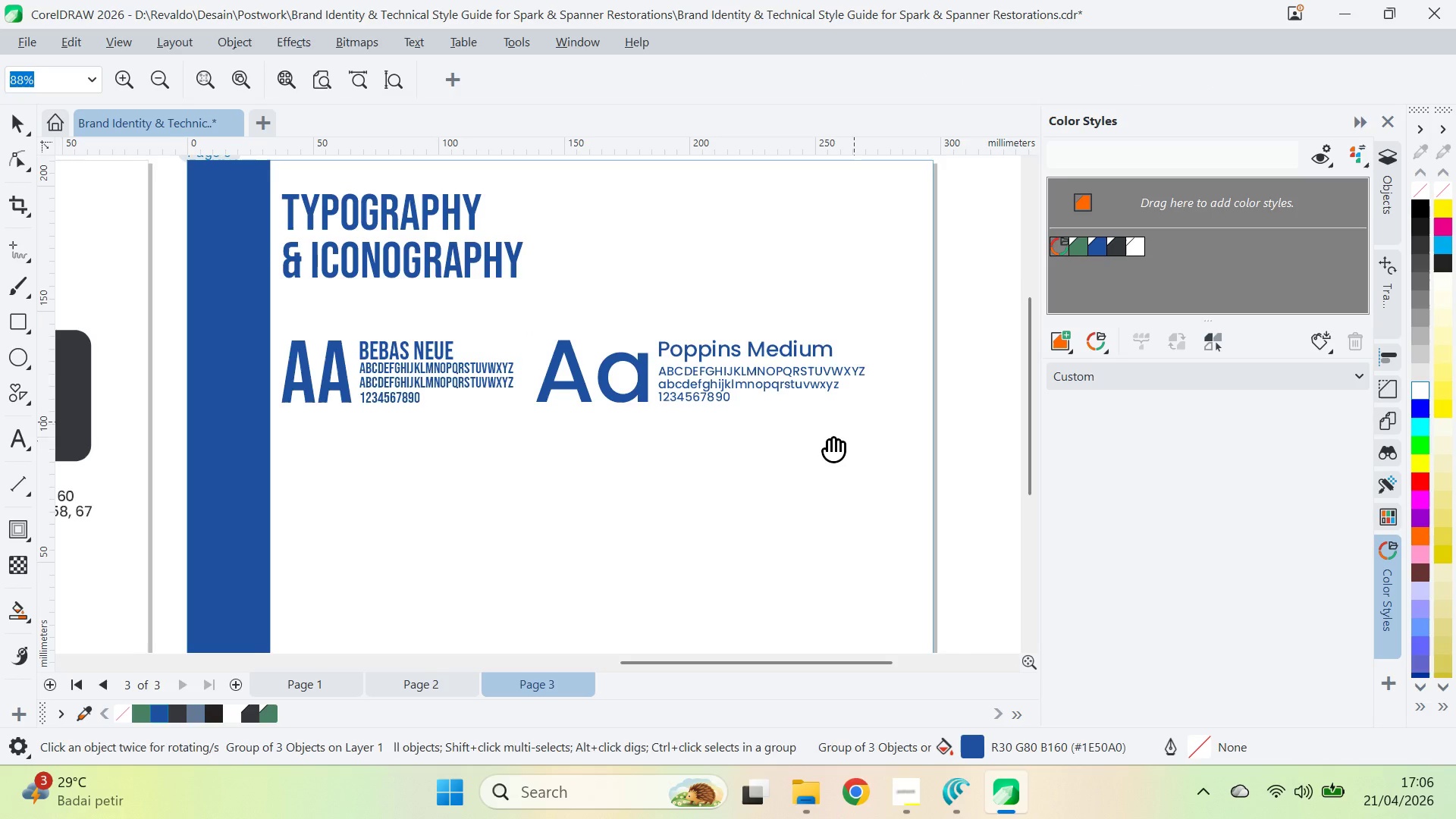 
left_click_drag(start_coordinate=[829, 441], to_coordinate=[870, 407])
 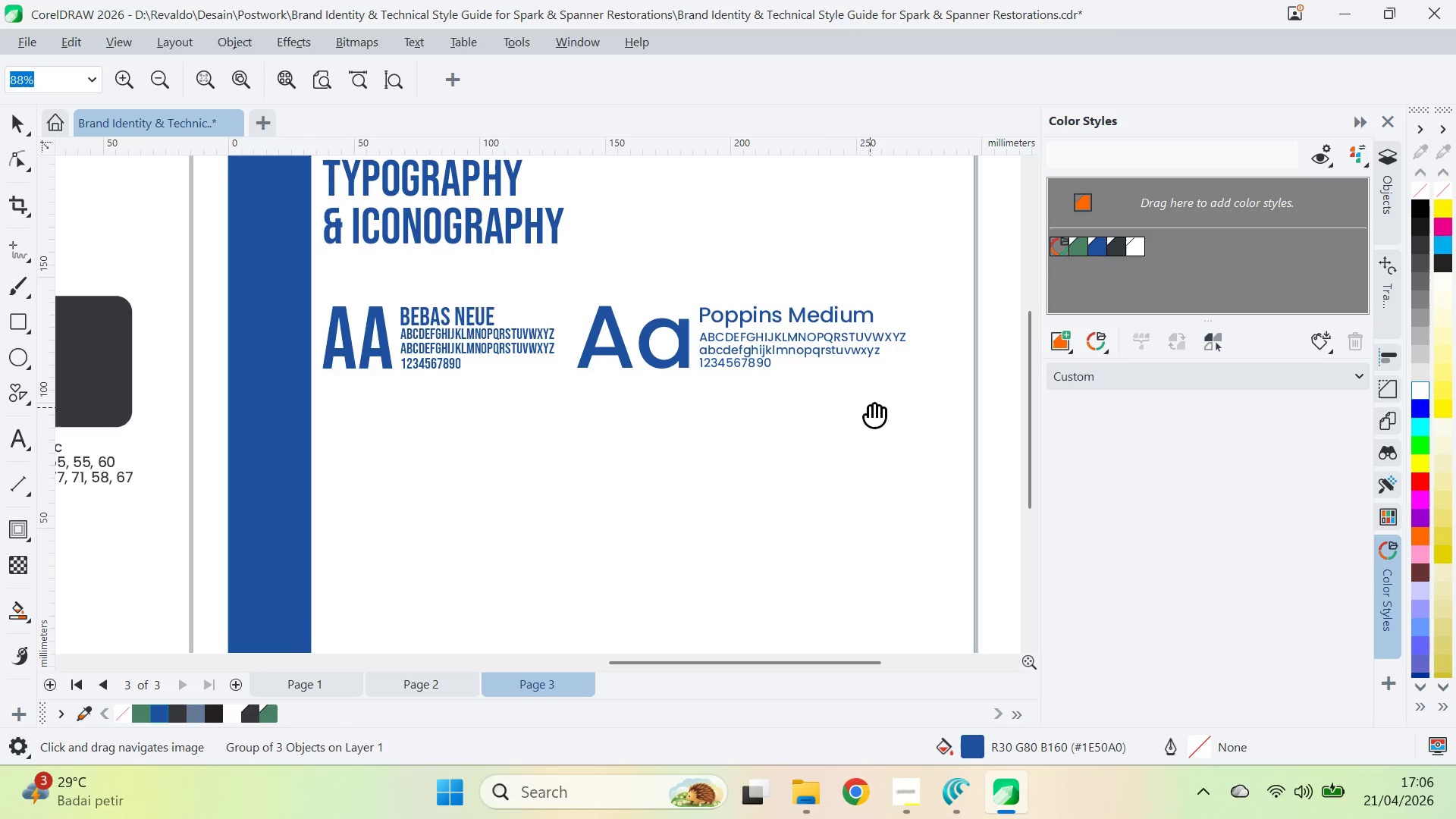 
key(V)
 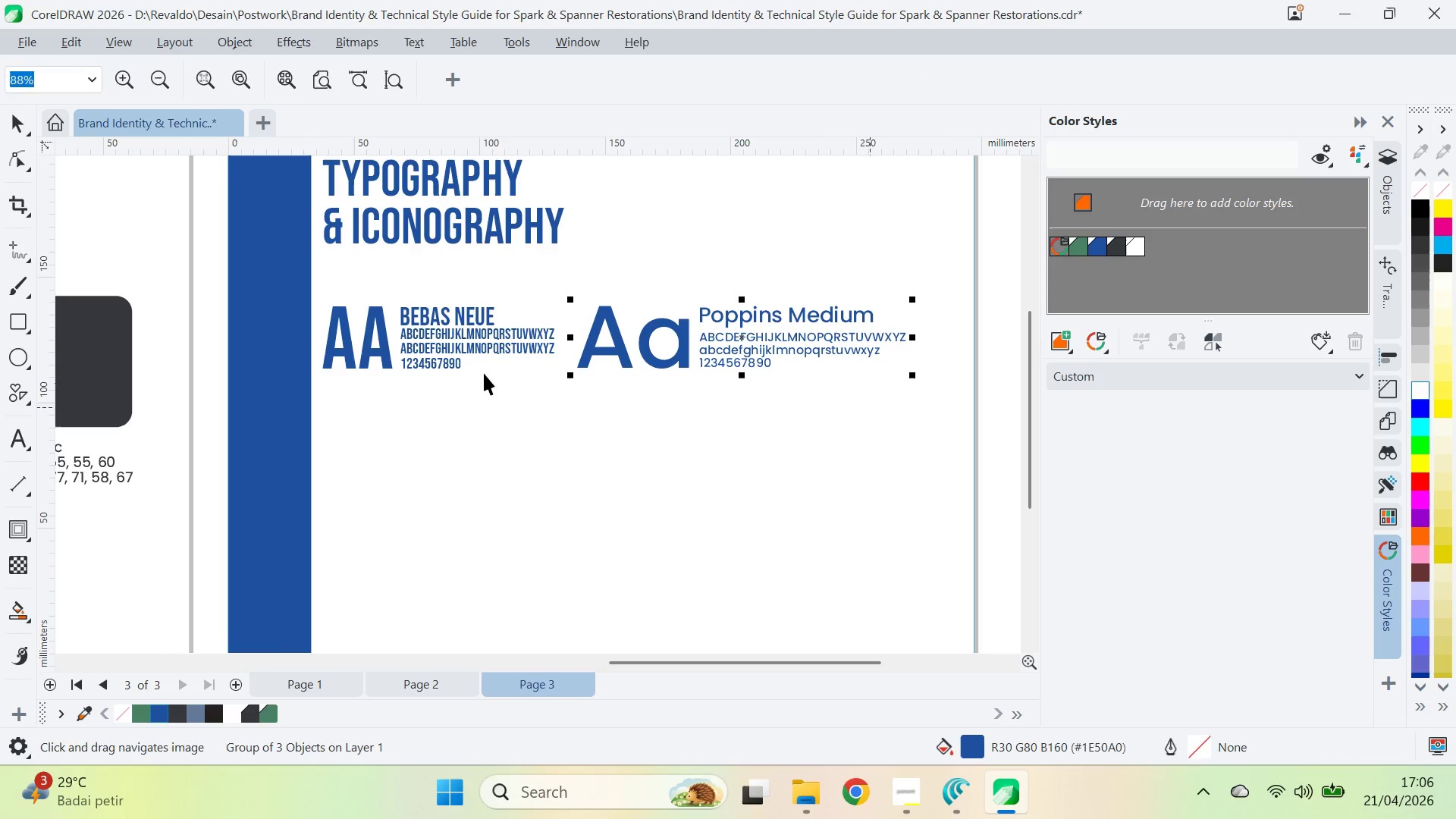 
hold_key(key=ShiftLeft, duration=0.34)
 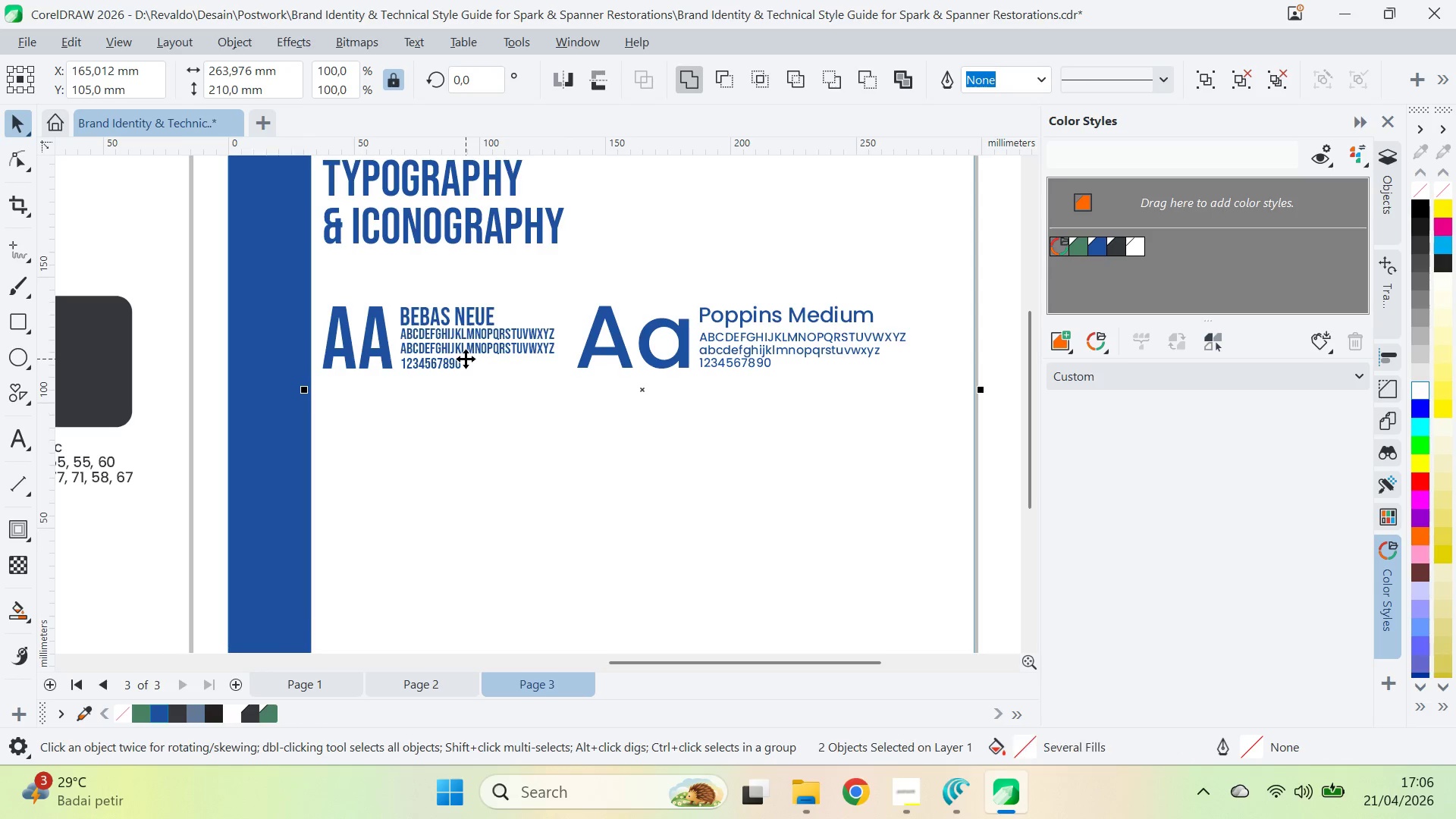 
hold_key(key=ControlLeft, duration=0.38)
 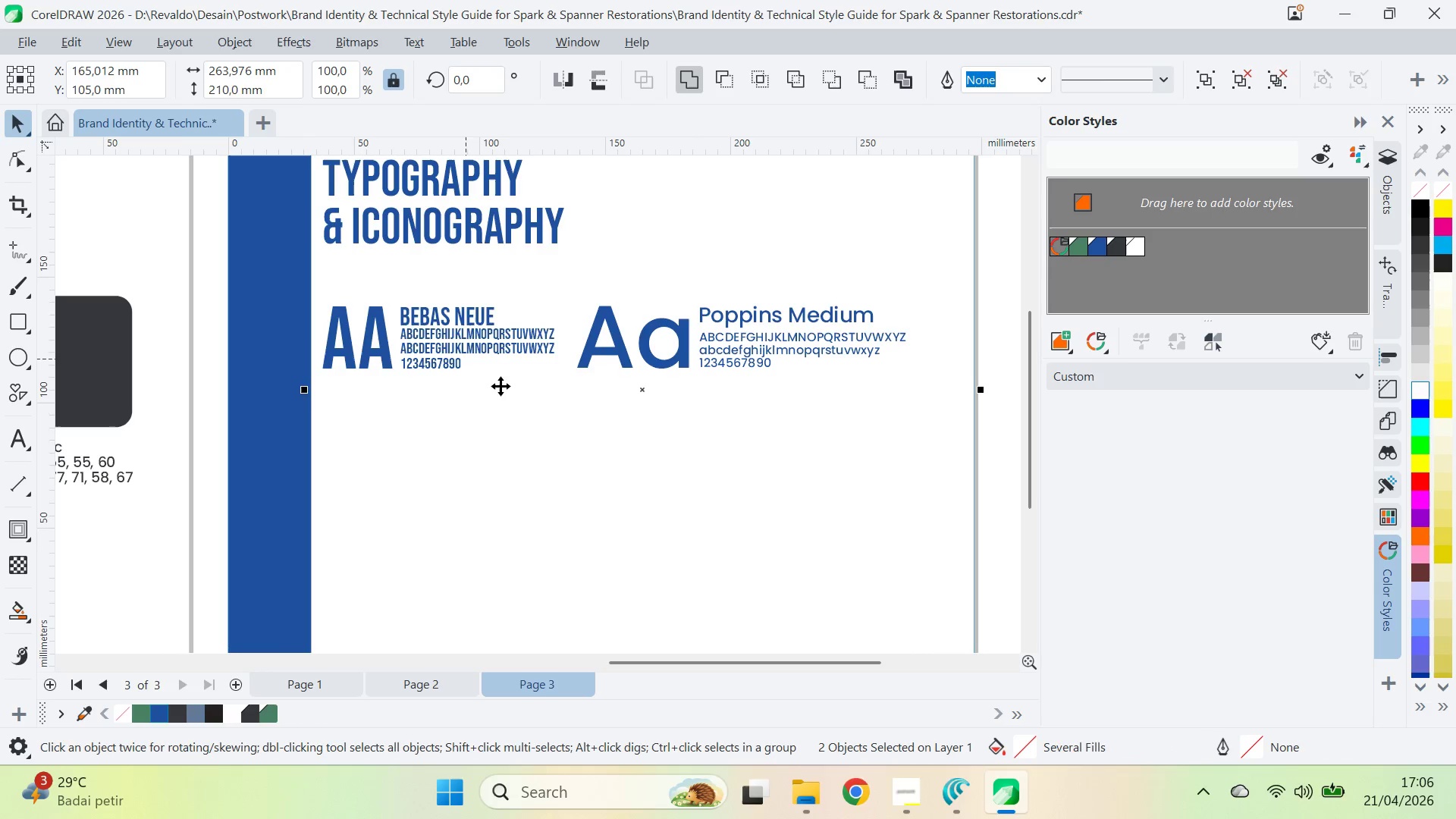 
hold_key(key=ShiftLeft, duration=0.58)
double_click([485, 350])
 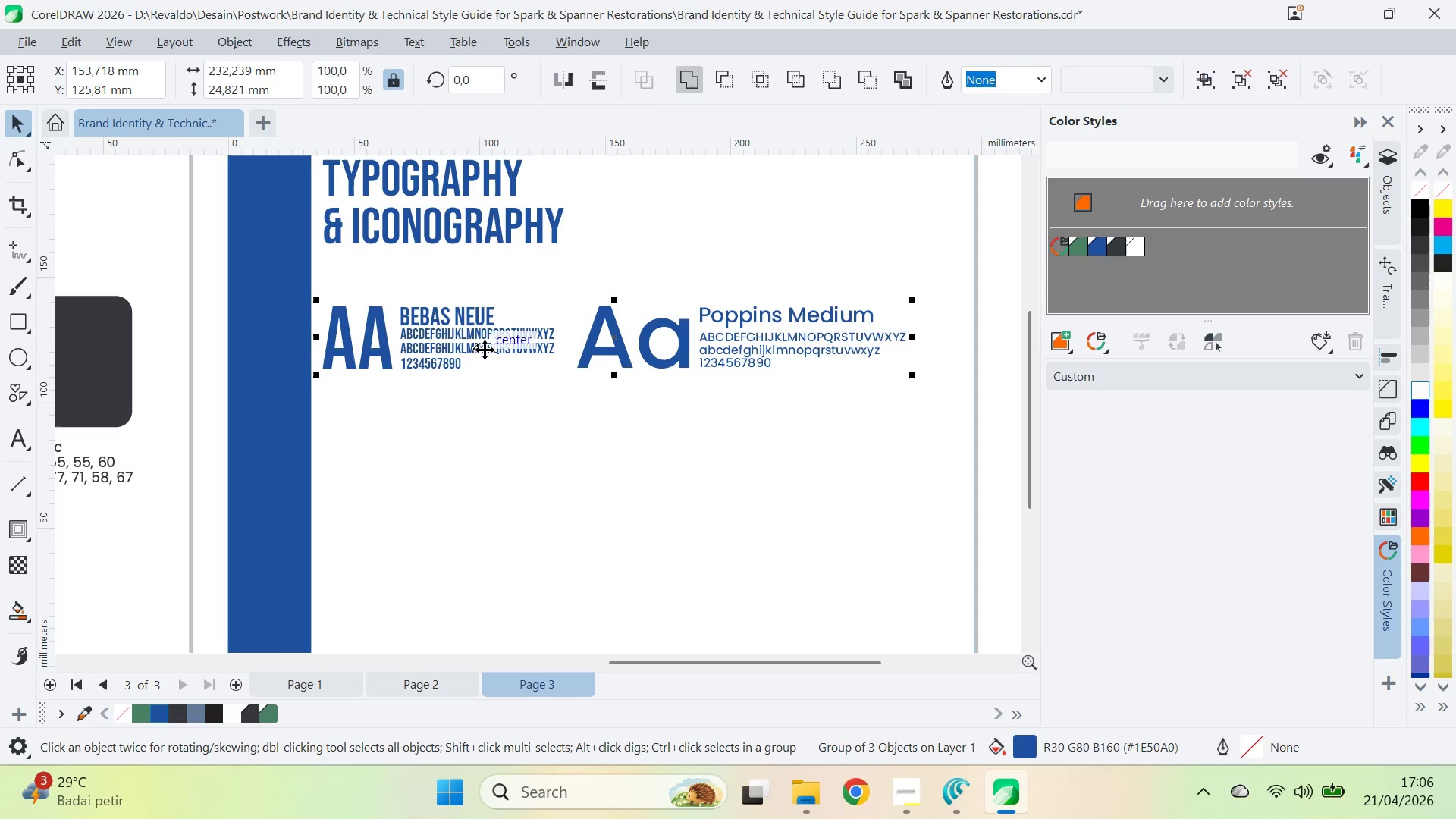 
key(Control+G)
 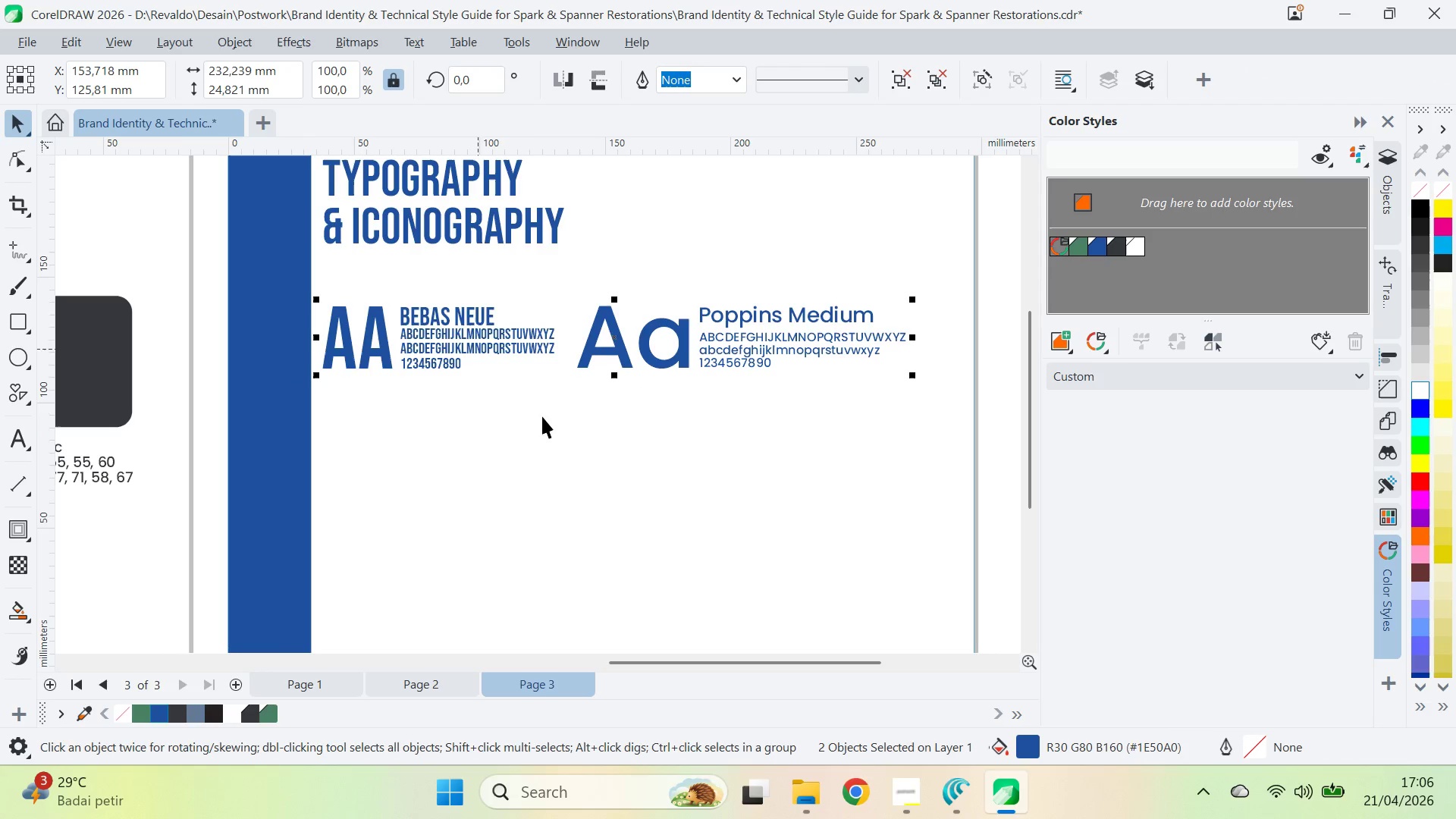 
key(Shift+ShiftLeft)
 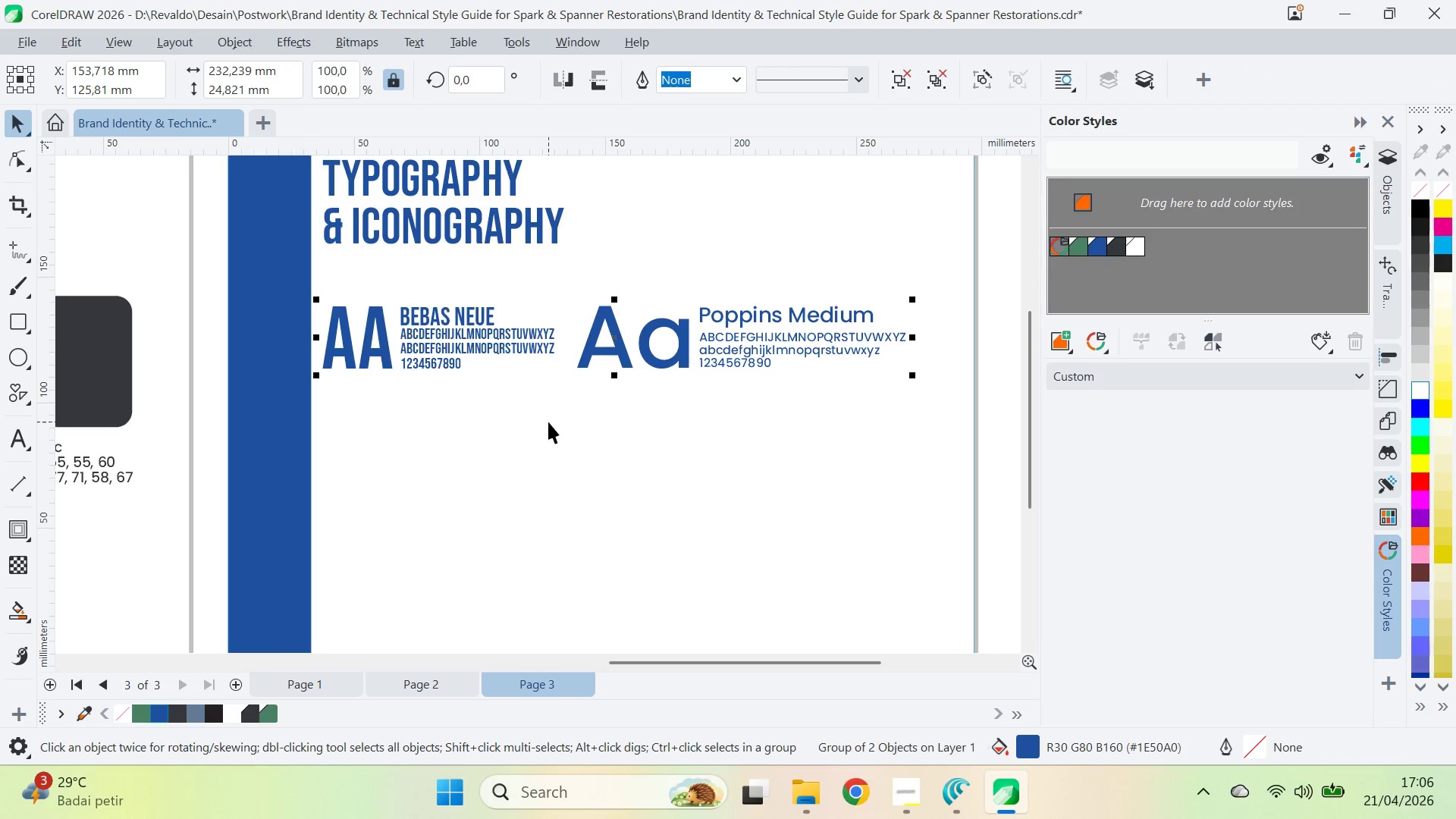 
left_click([548, 422])
 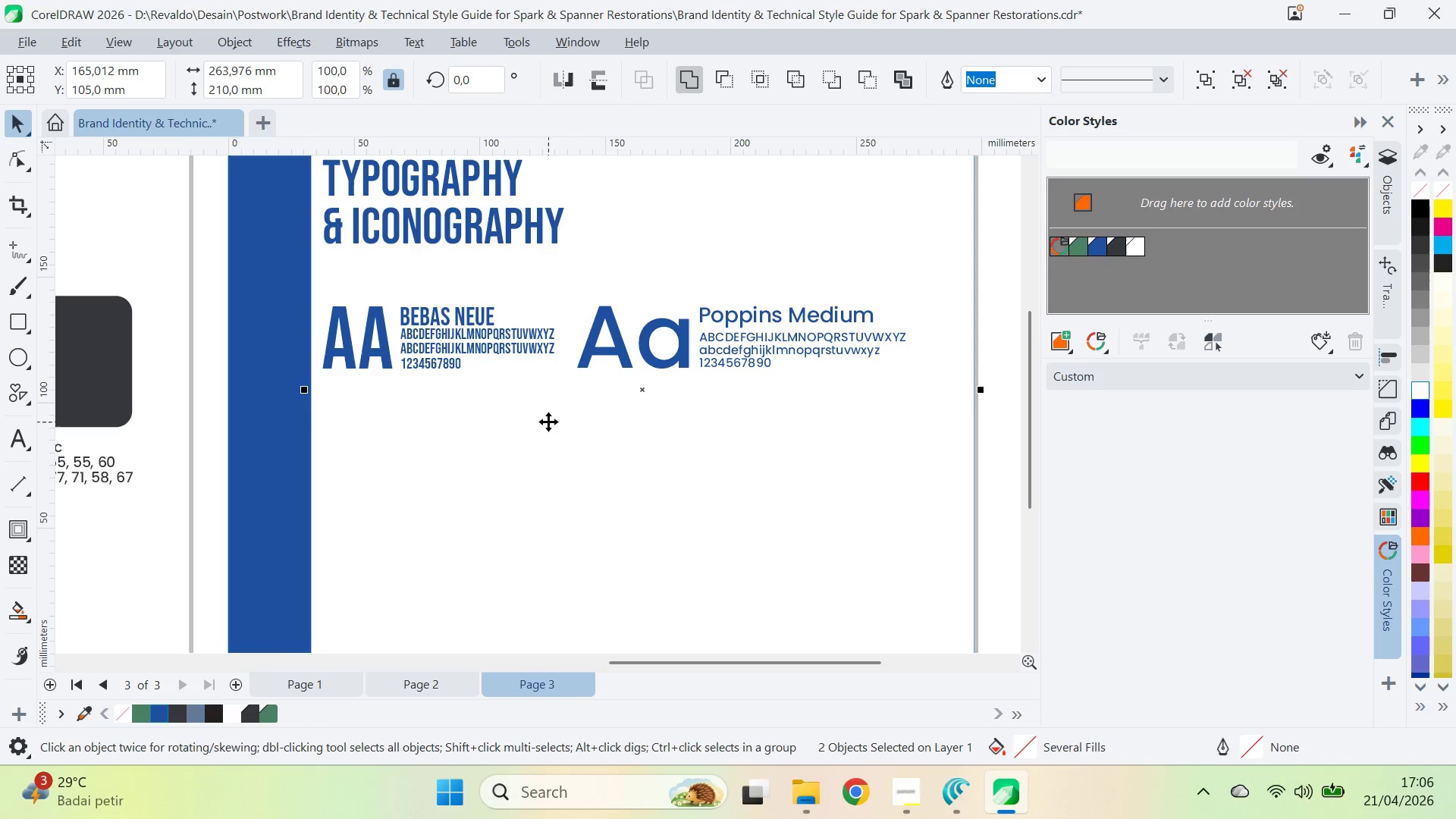 
type(cqv)
 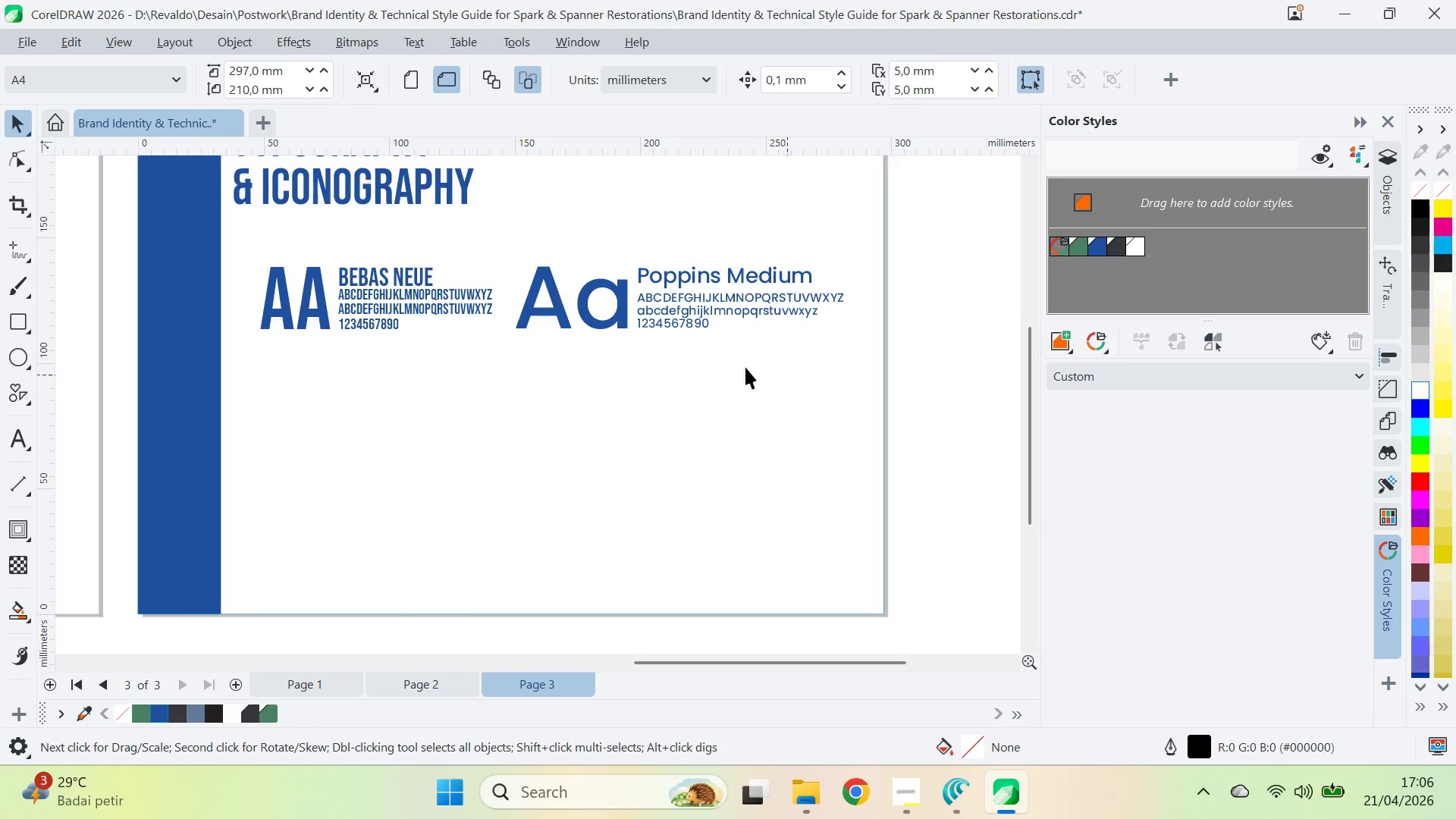 
left_click_drag(start_coordinate=[716, 418], to_coordinate=[626, 378])
 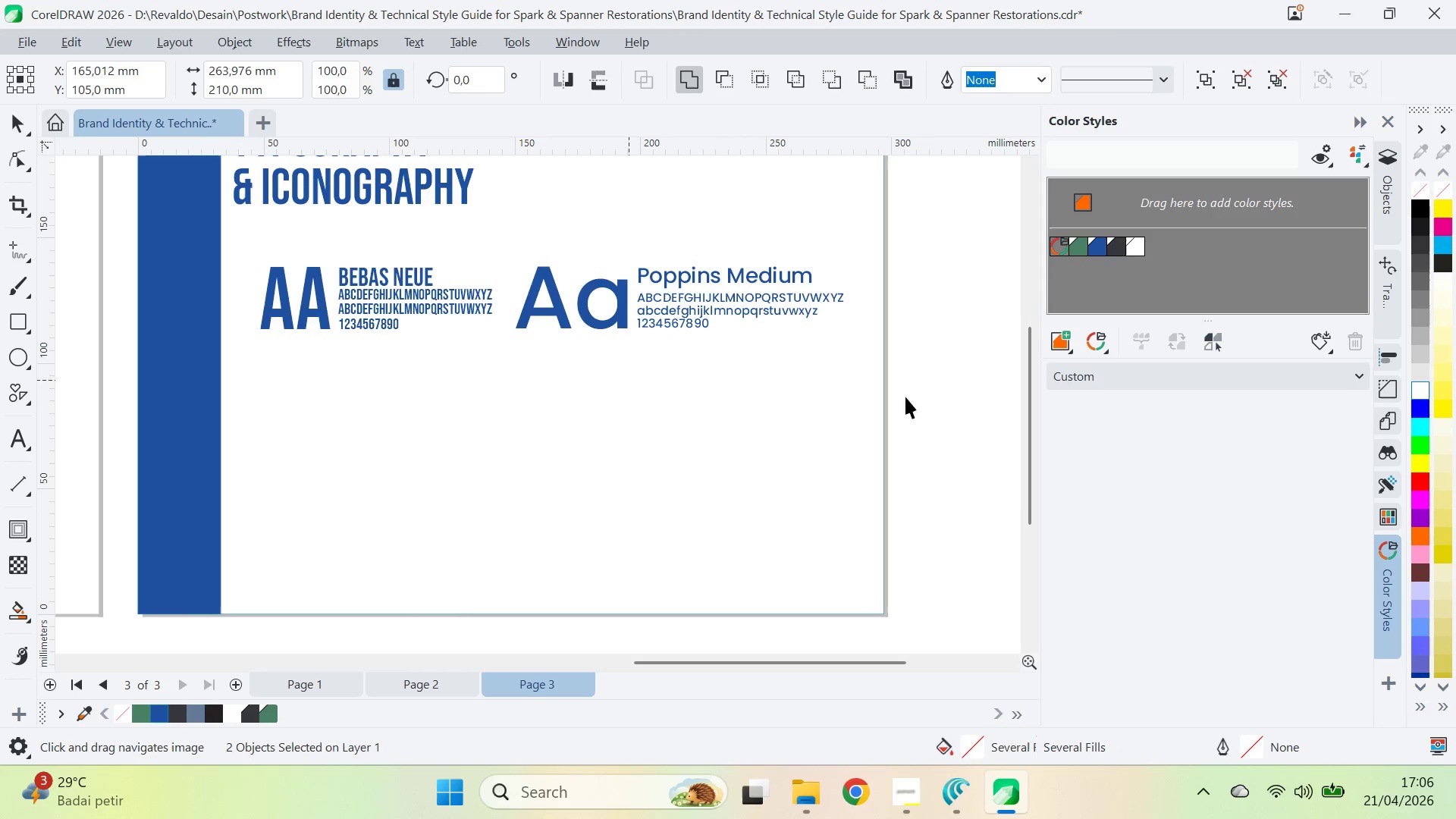 
left_click([933, 400])
 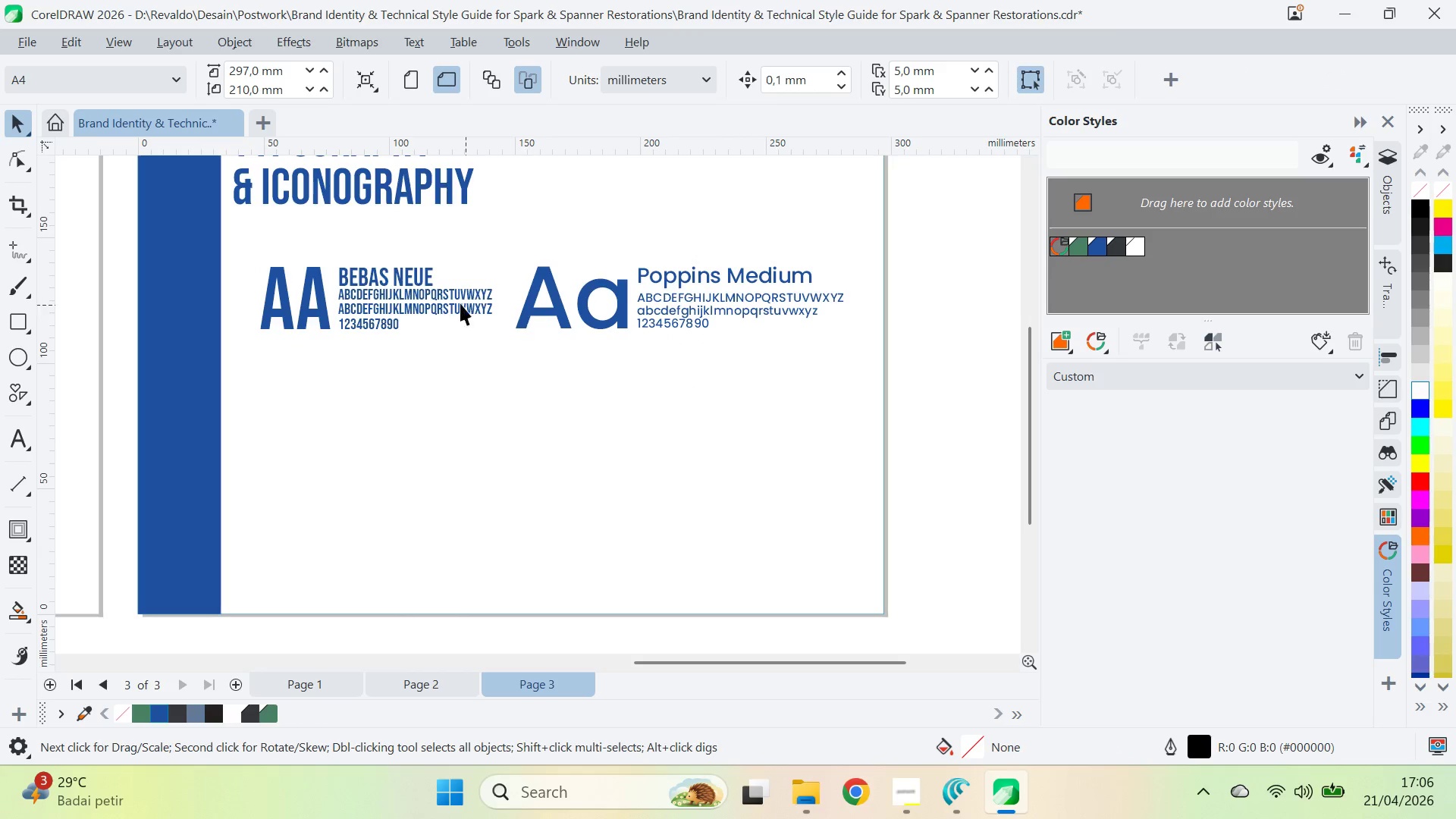 
left_click([457, 299])
 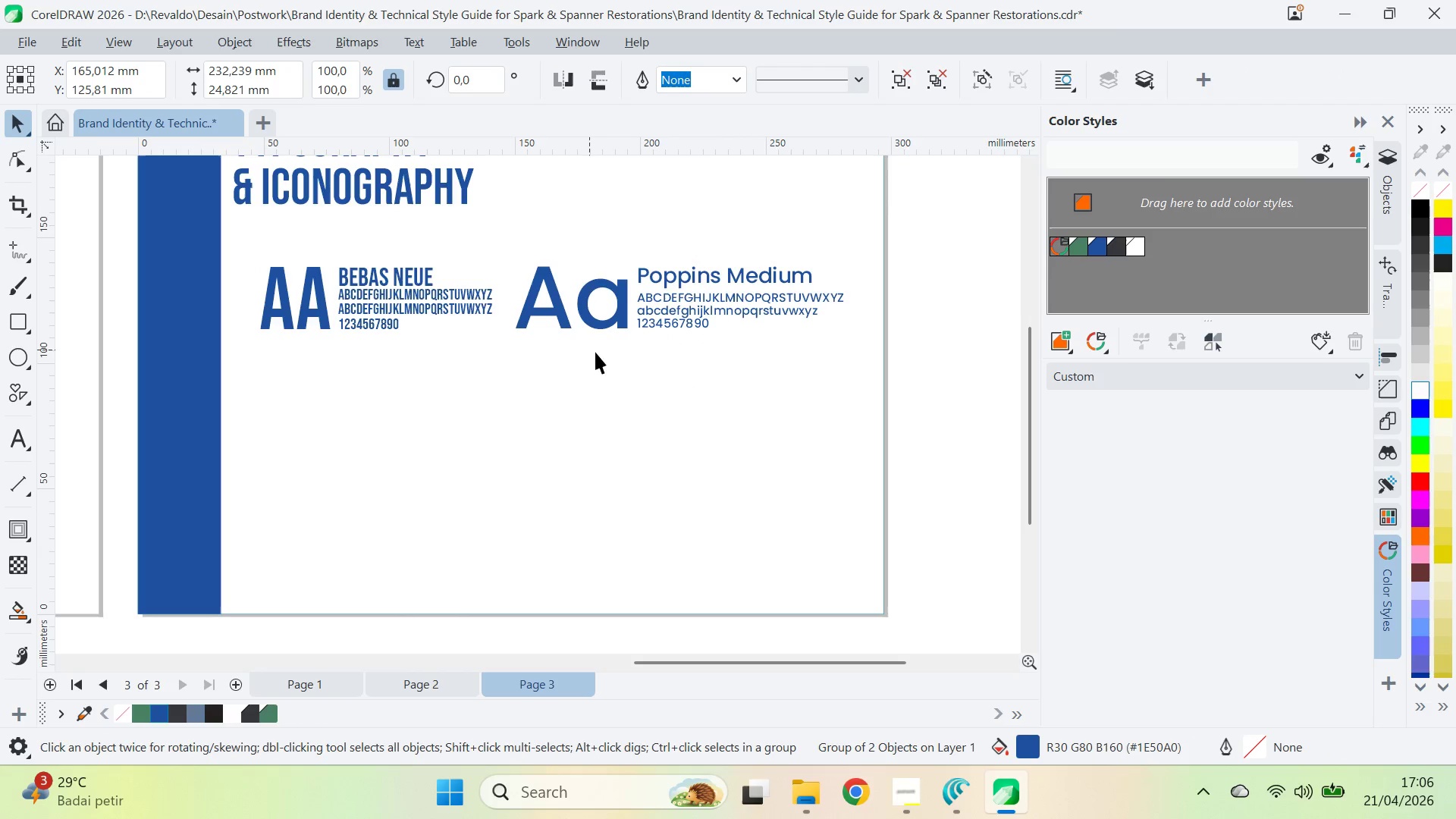 
type(qvqv)
 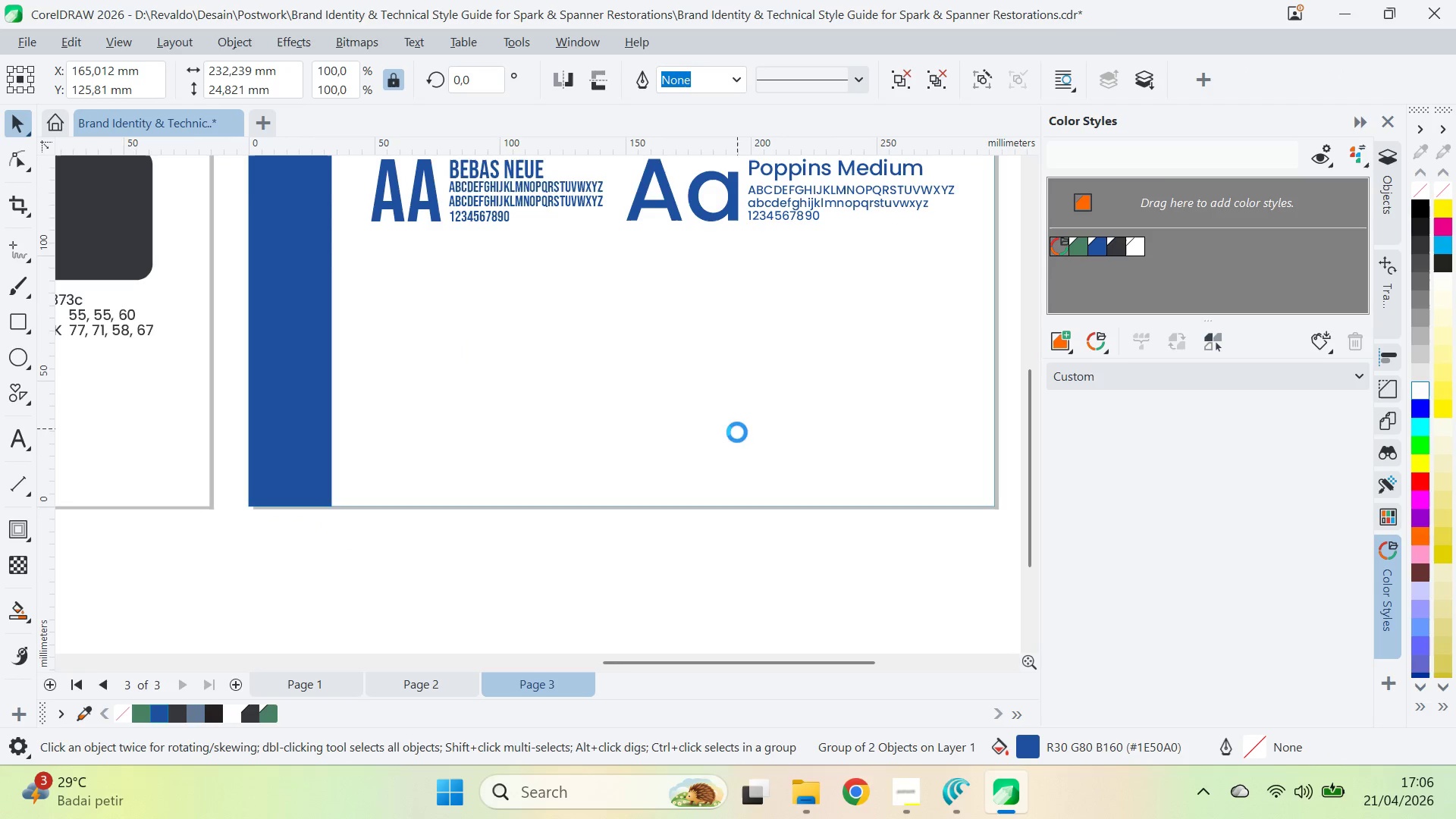 
left_click_drag(start_coordinate=[604, 358], to_coordinate=[720, 327])
 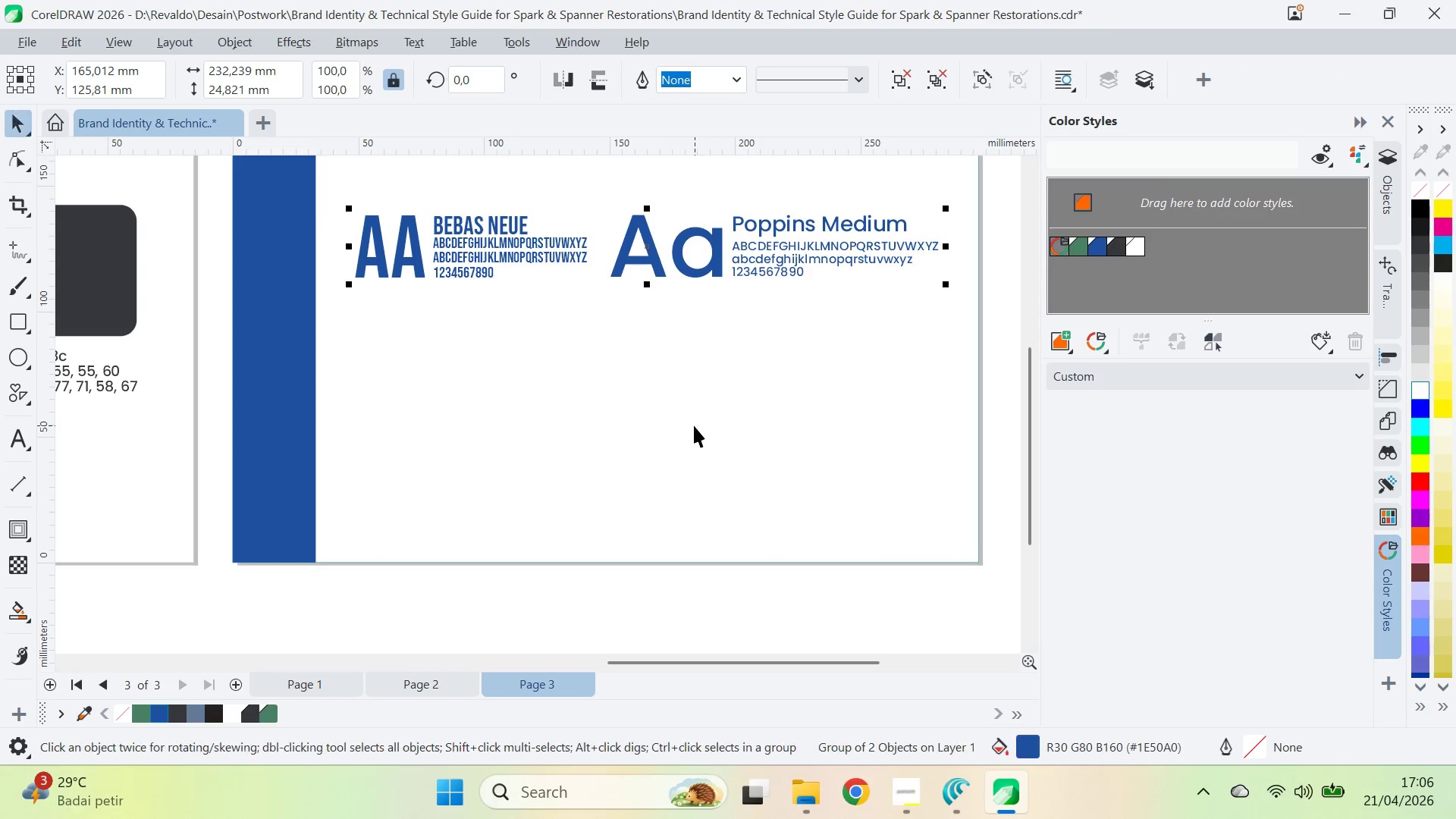 
left_click_drag(start_coordinate=[694, 423], to_coordinate=[710, 366])
 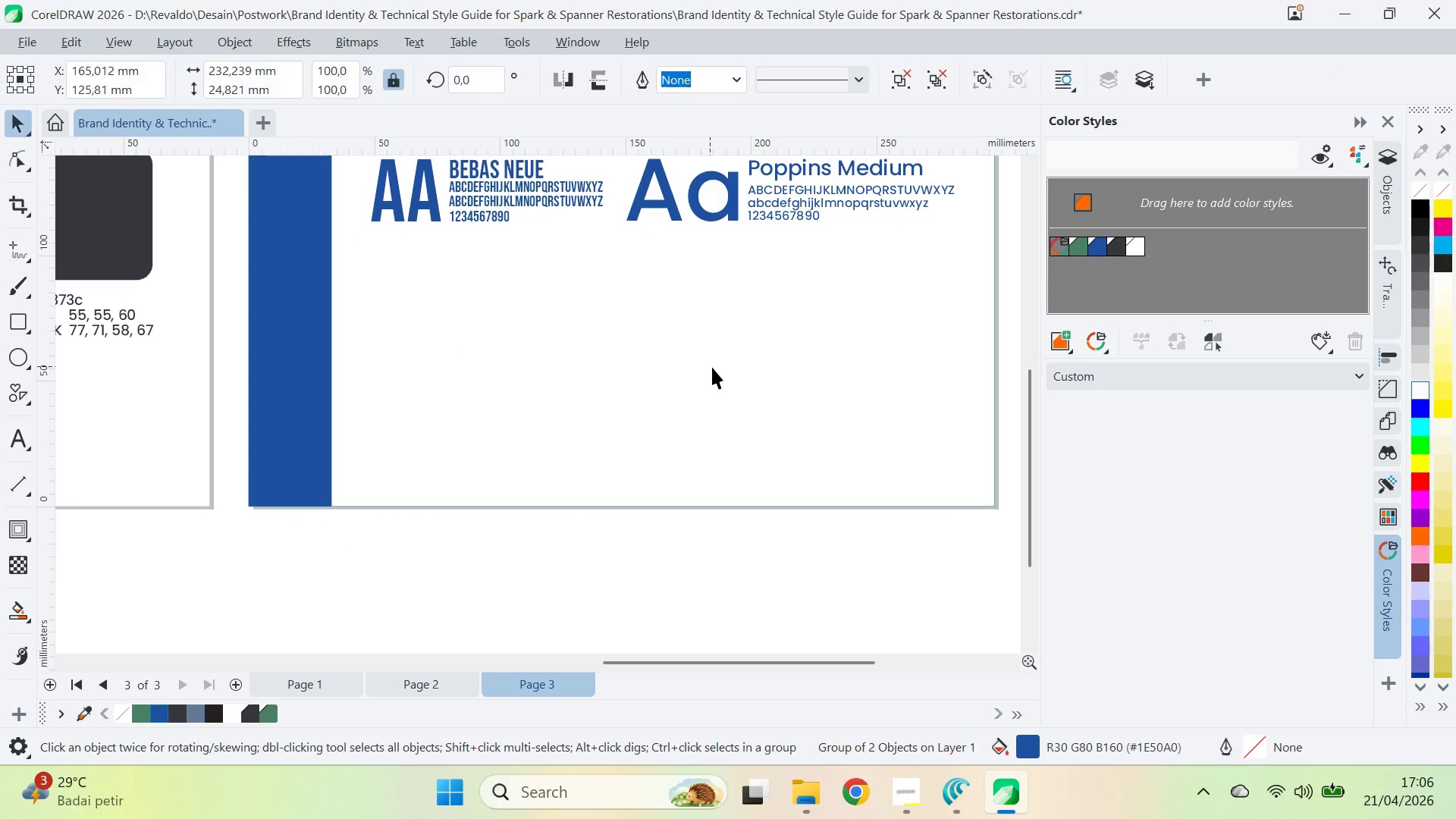 
key(Control+S)
 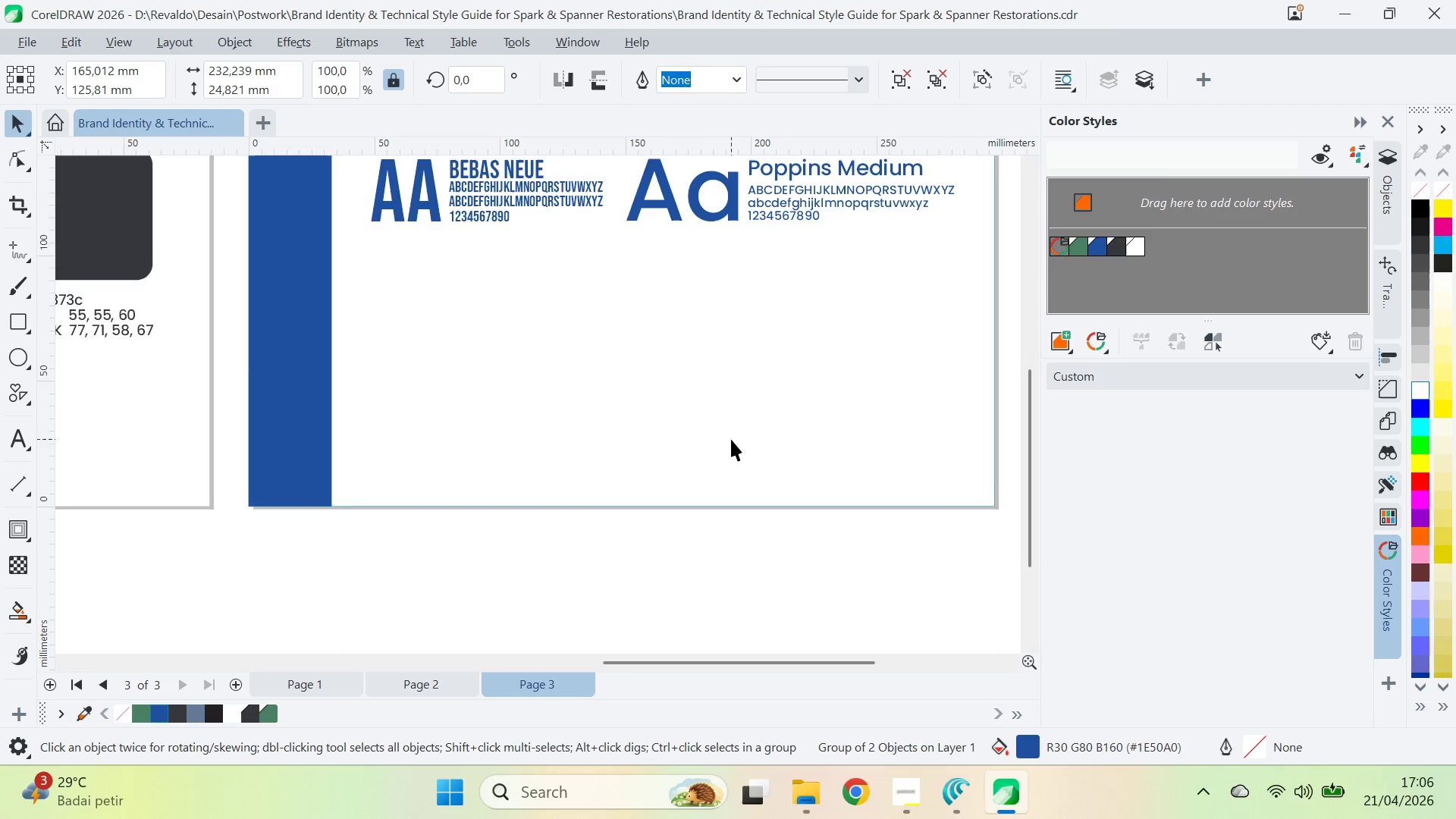 
type(qv)